 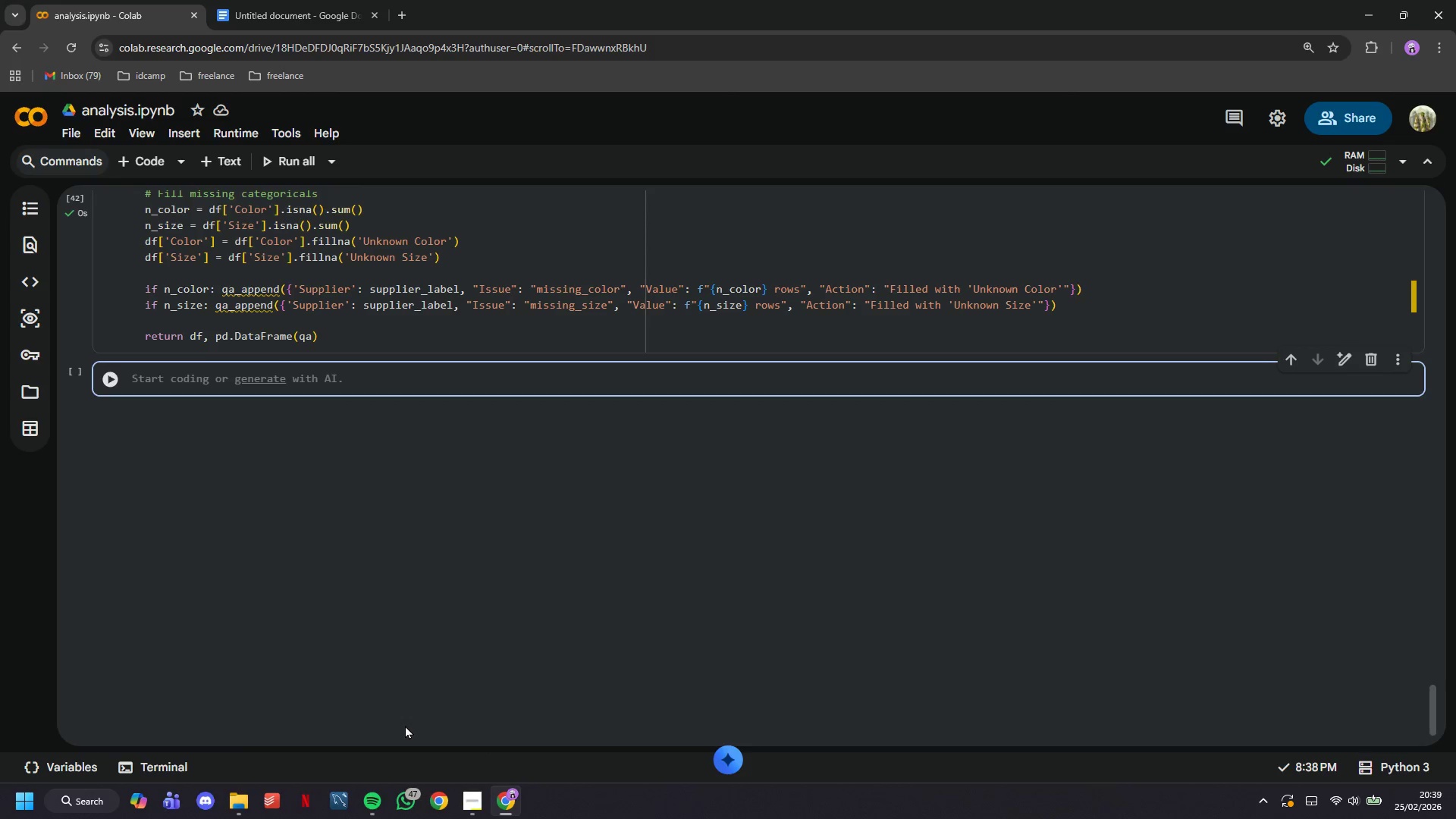 
hold_key(key=ShiftLeft, duration=0.38)
 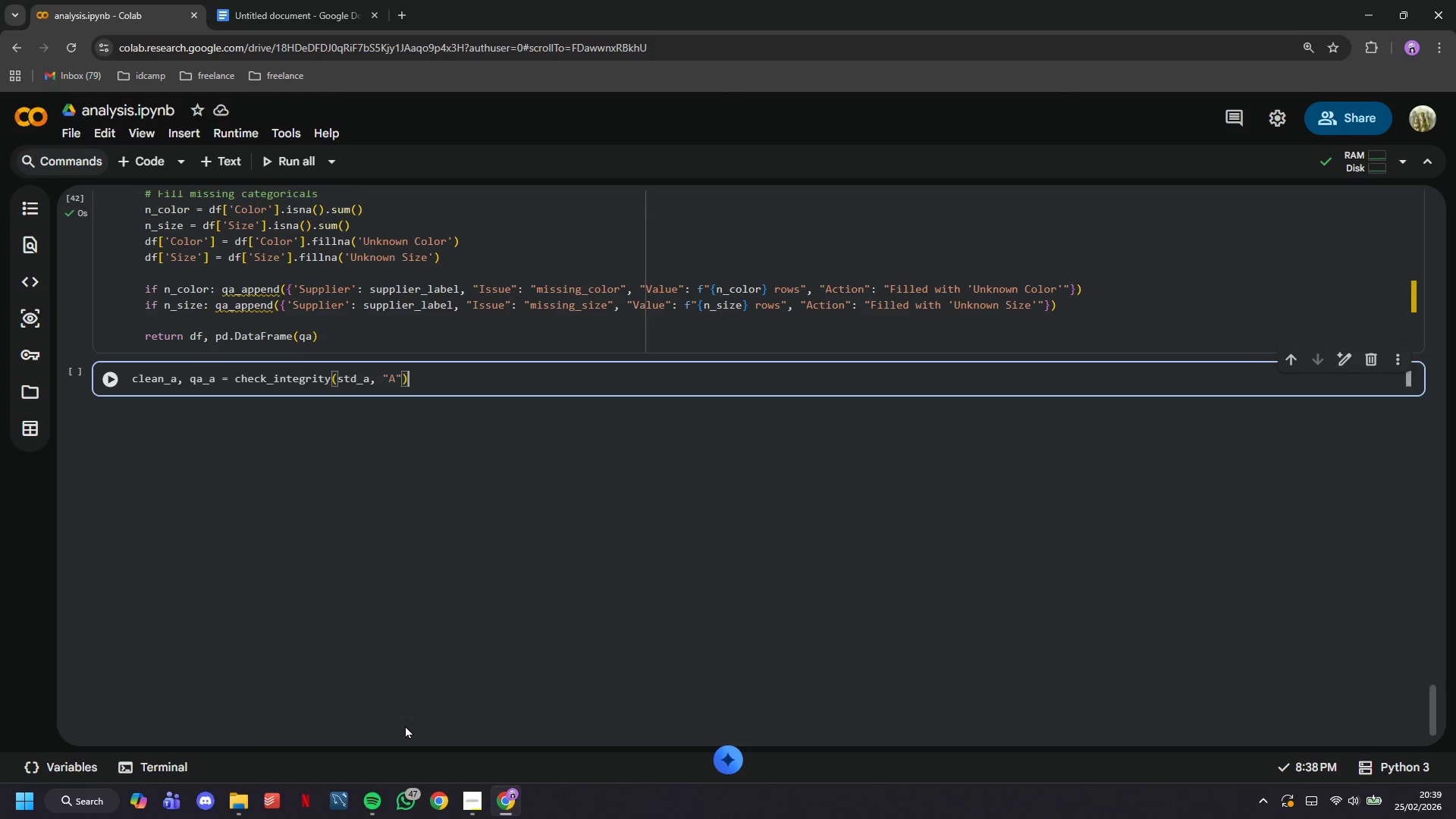 
wait(6.67)
 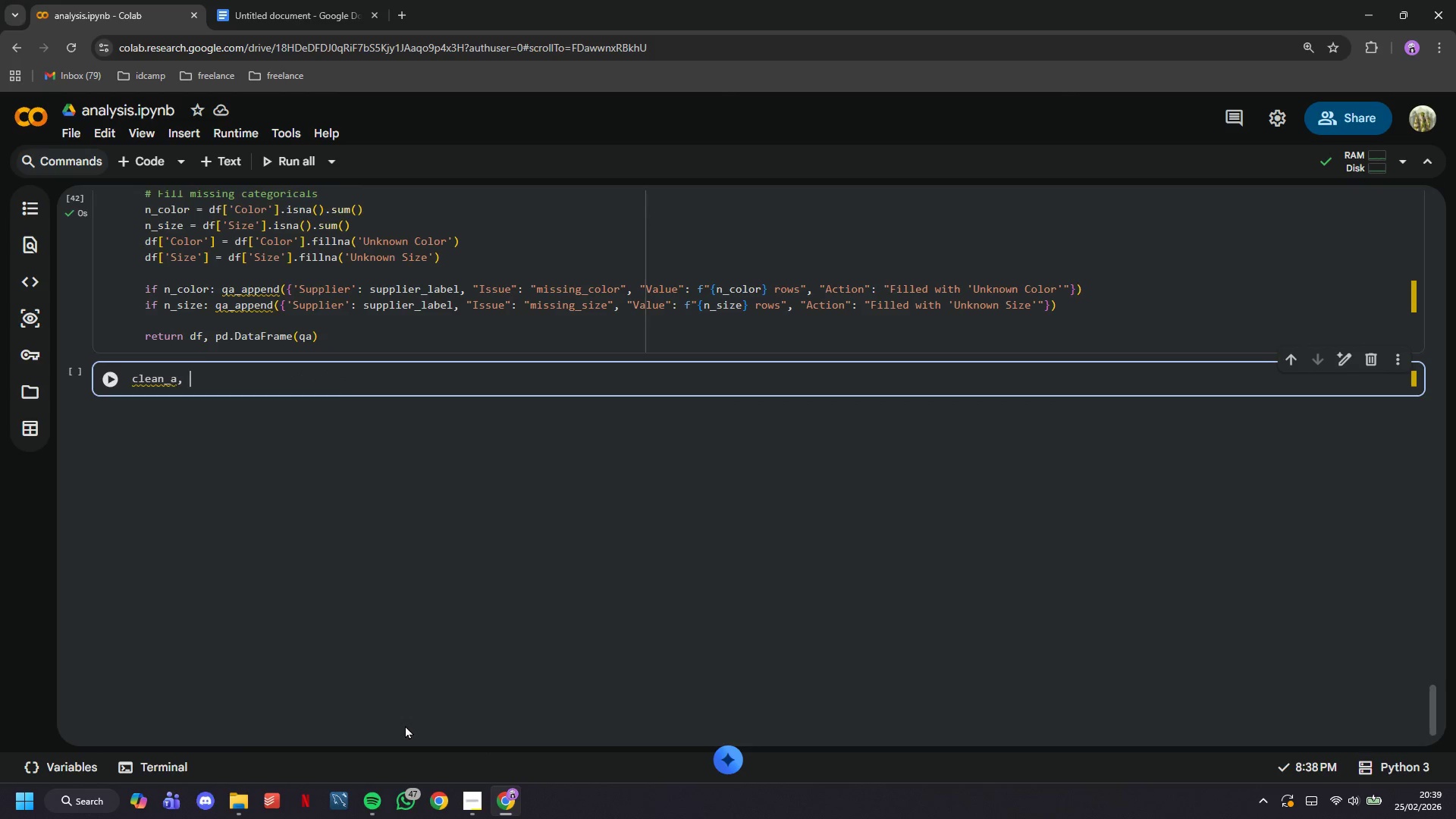 
key(ArrowLeft)
 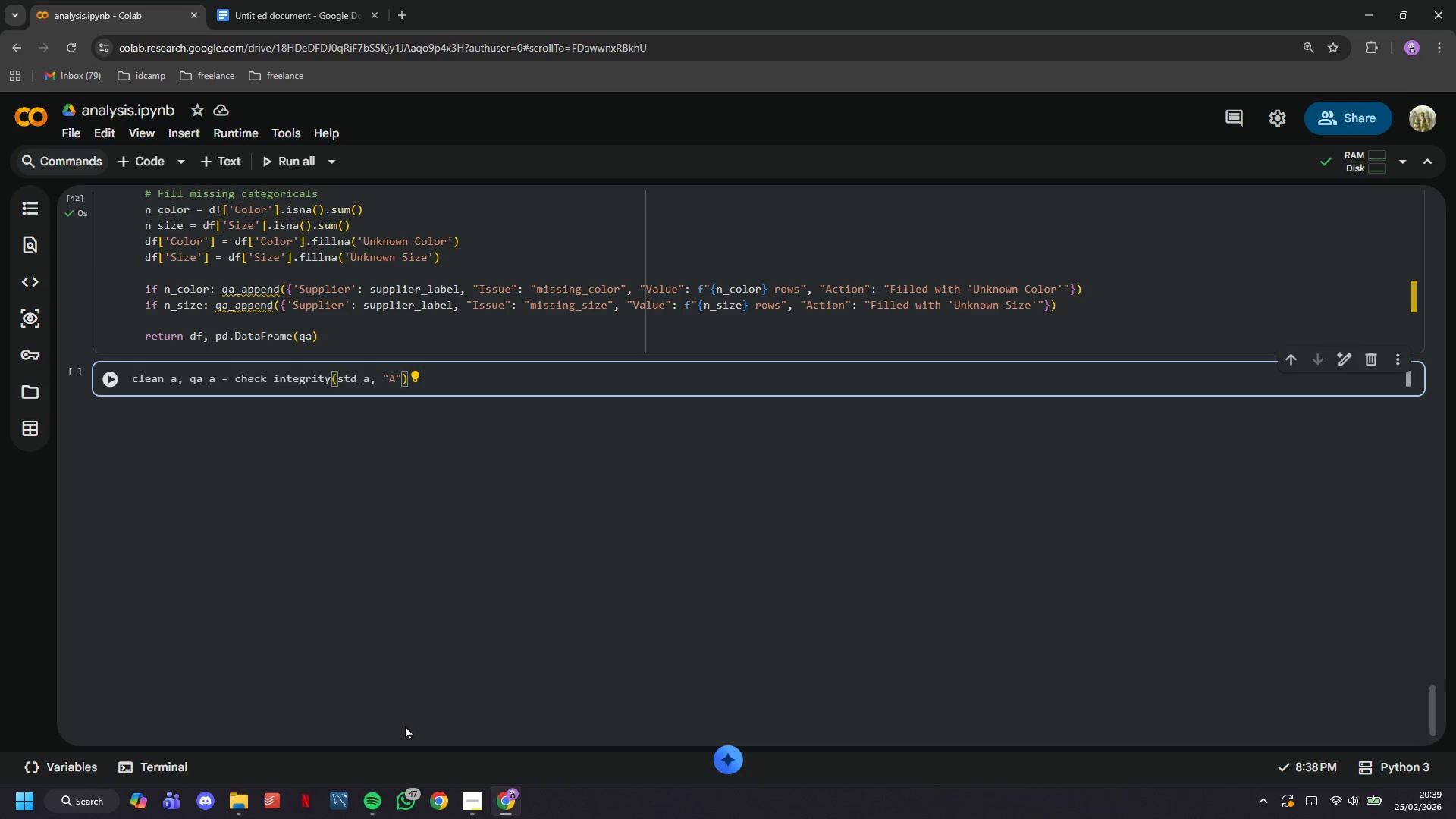 
key(ArrowLeft)
 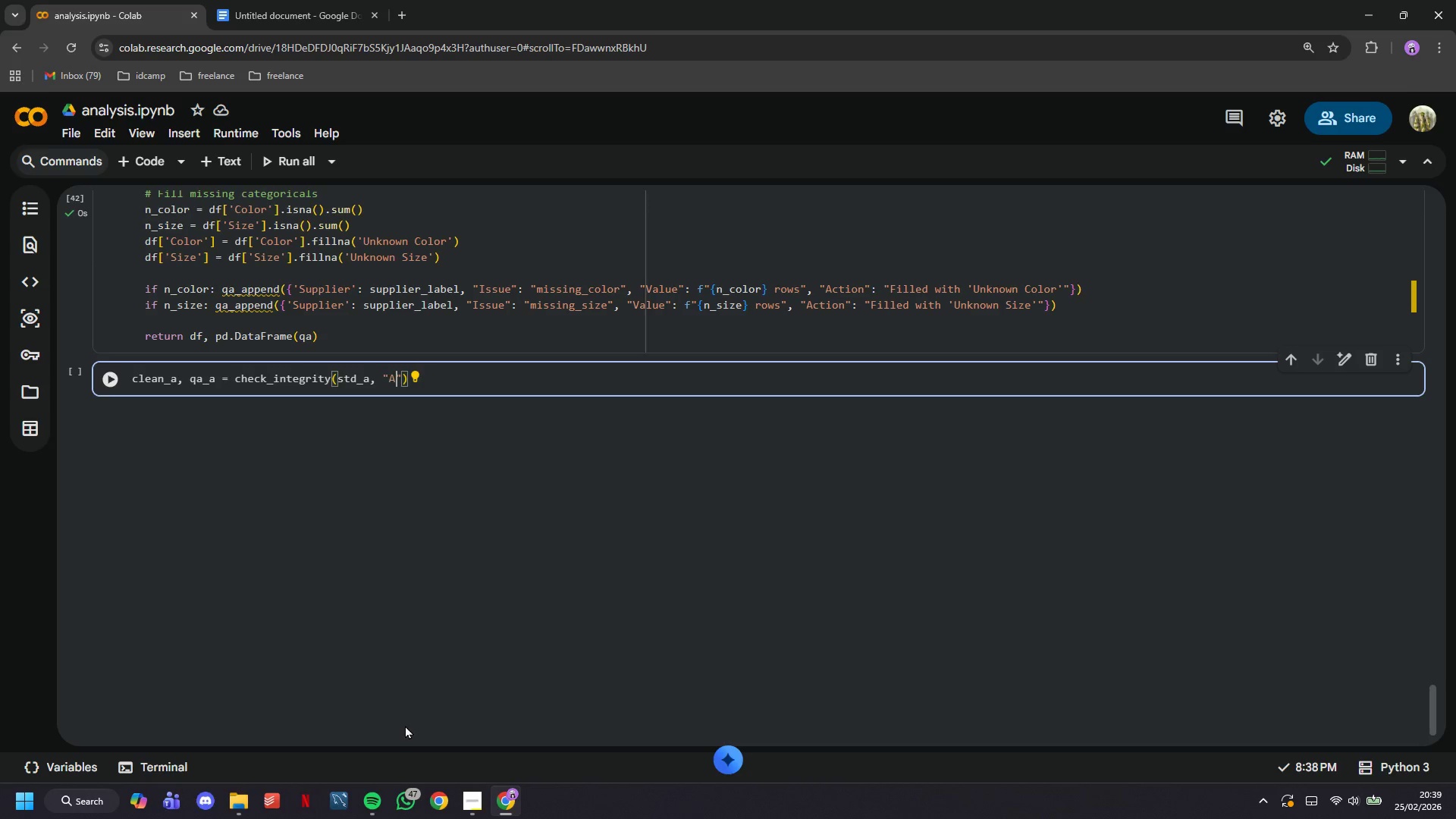 
key(Backspace)
type(GelGlow Internasional)
 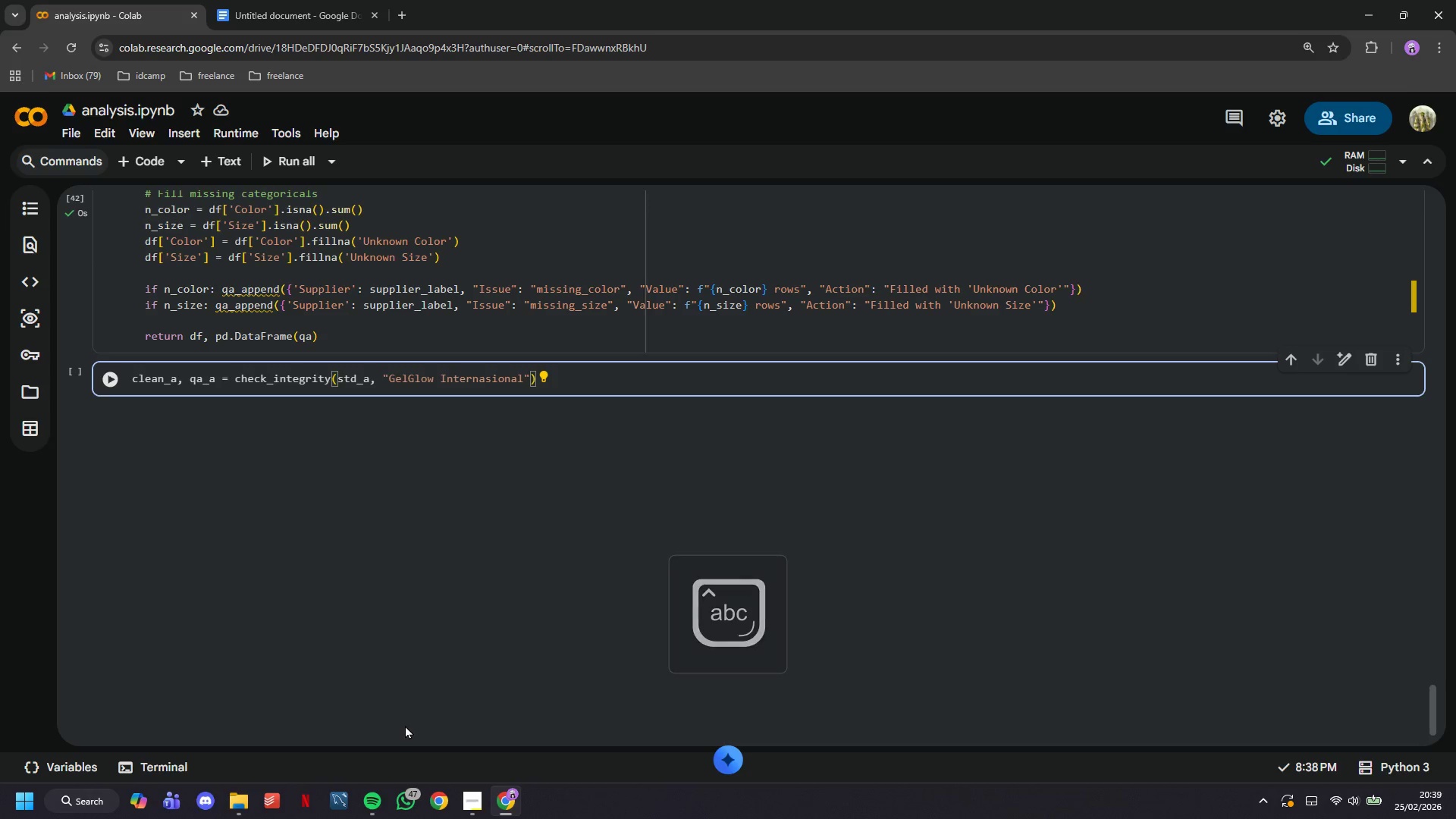 
key(ArrowRight)
 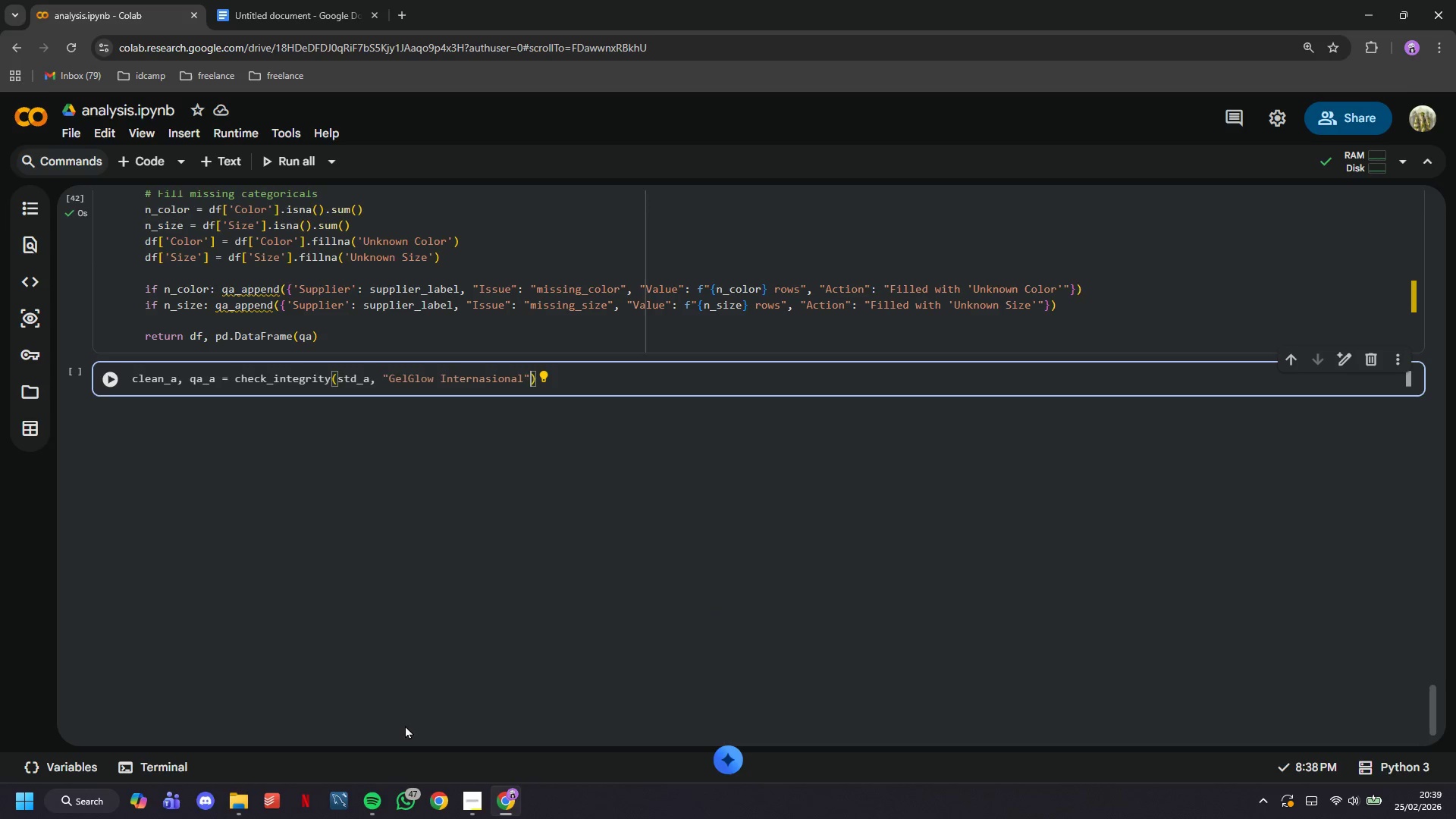 
key(ArrowRight)
 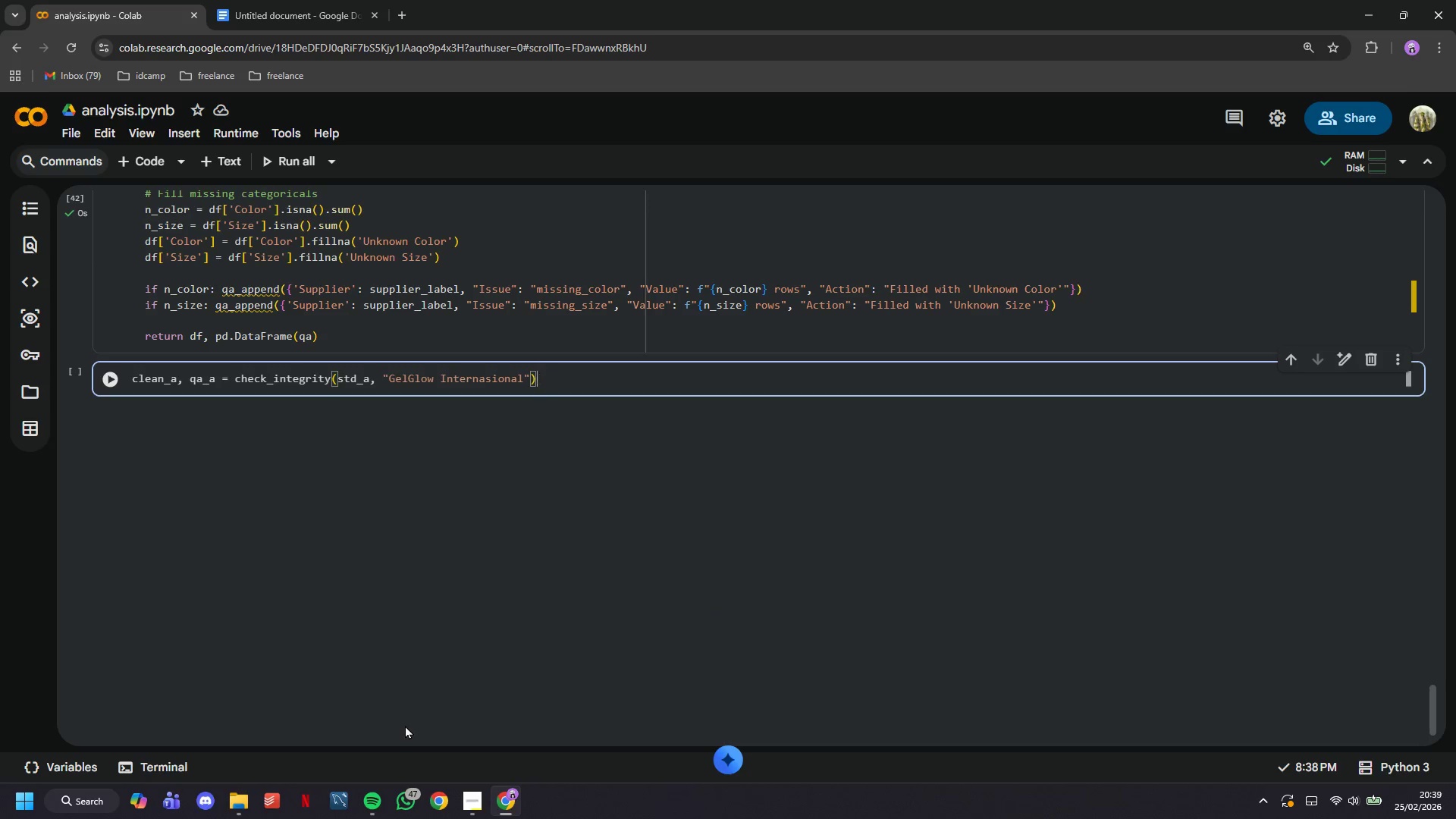 
key(Enter)
 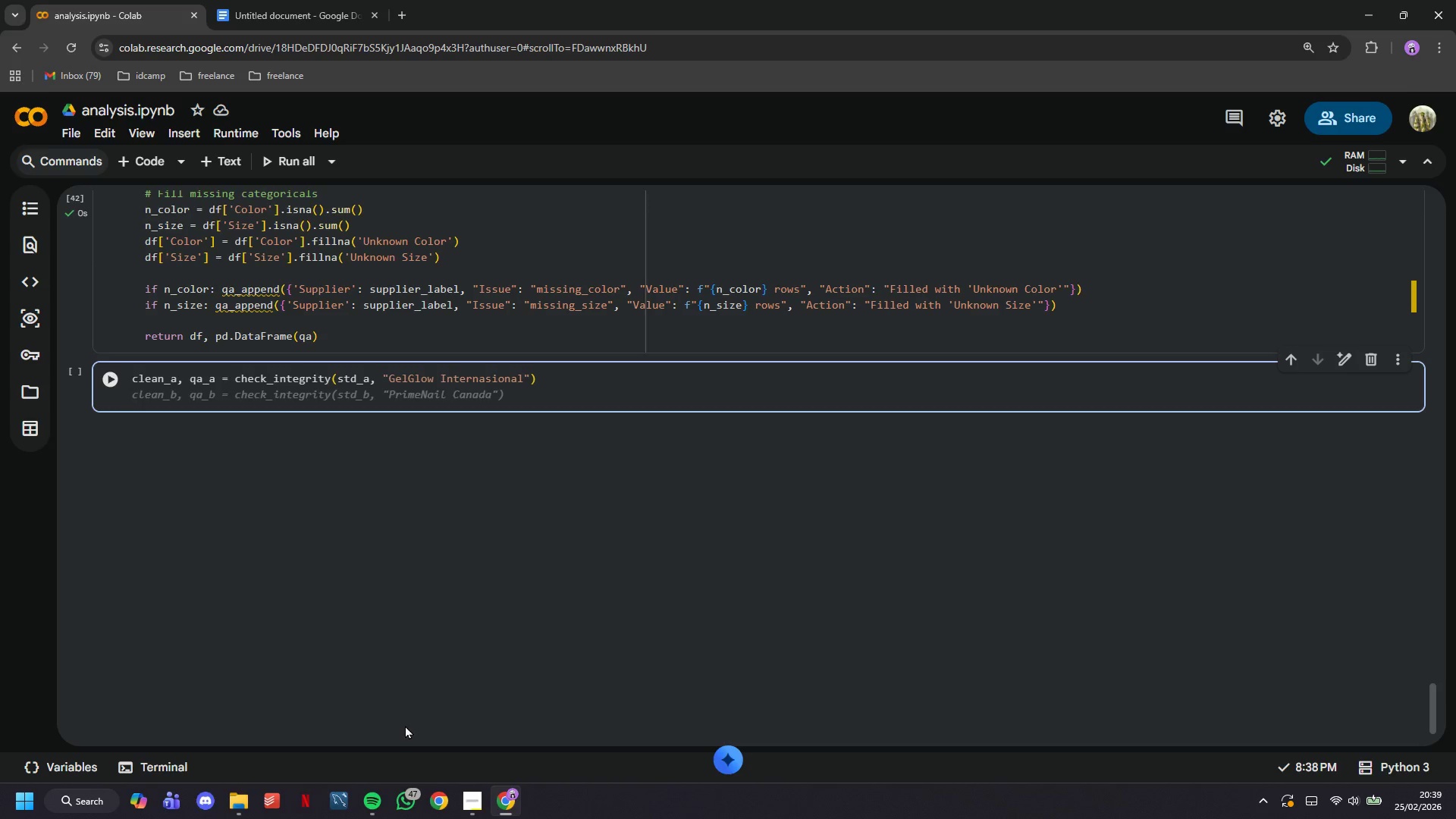 
key(Tab)
 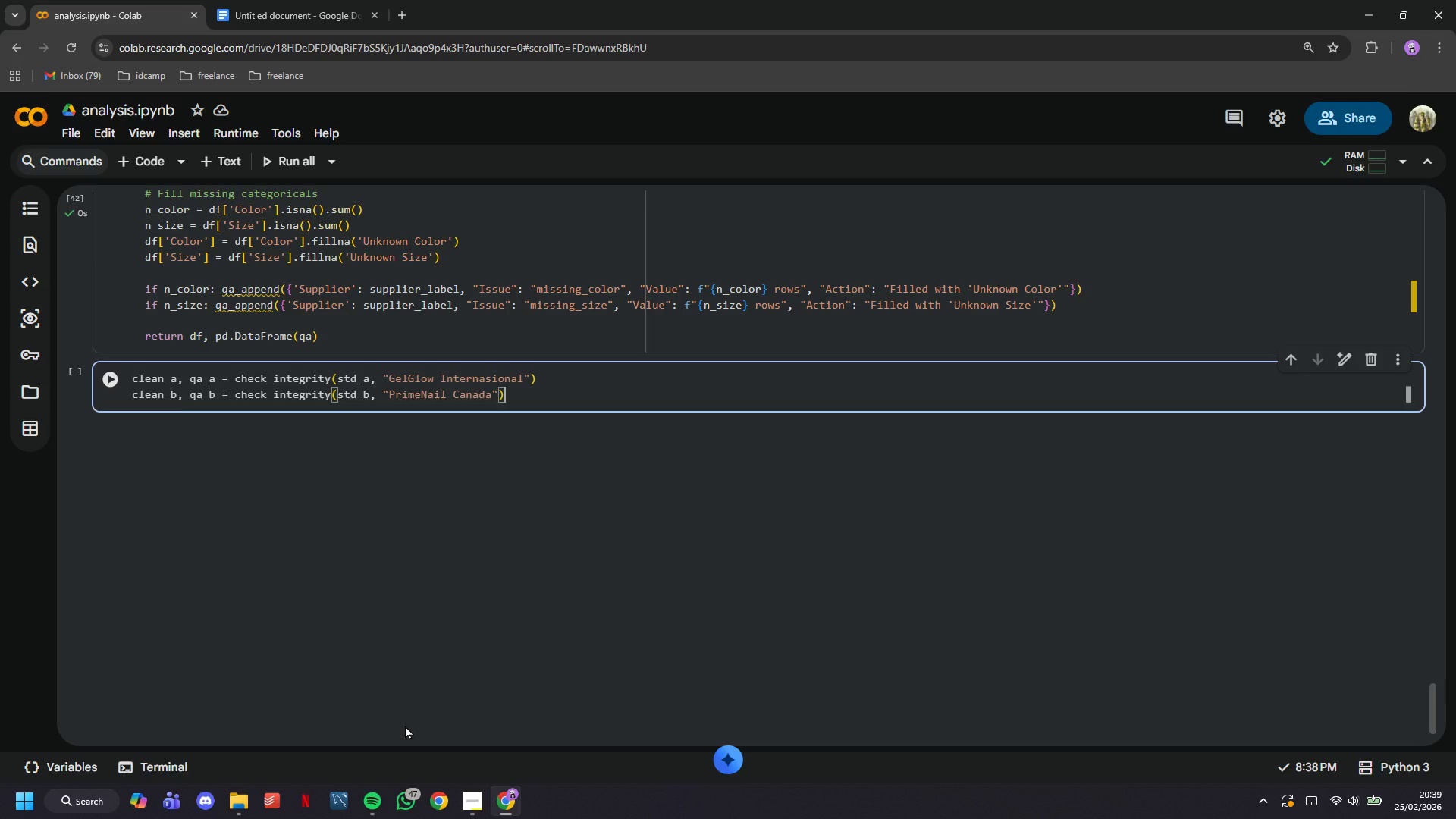 
key(Enter)
 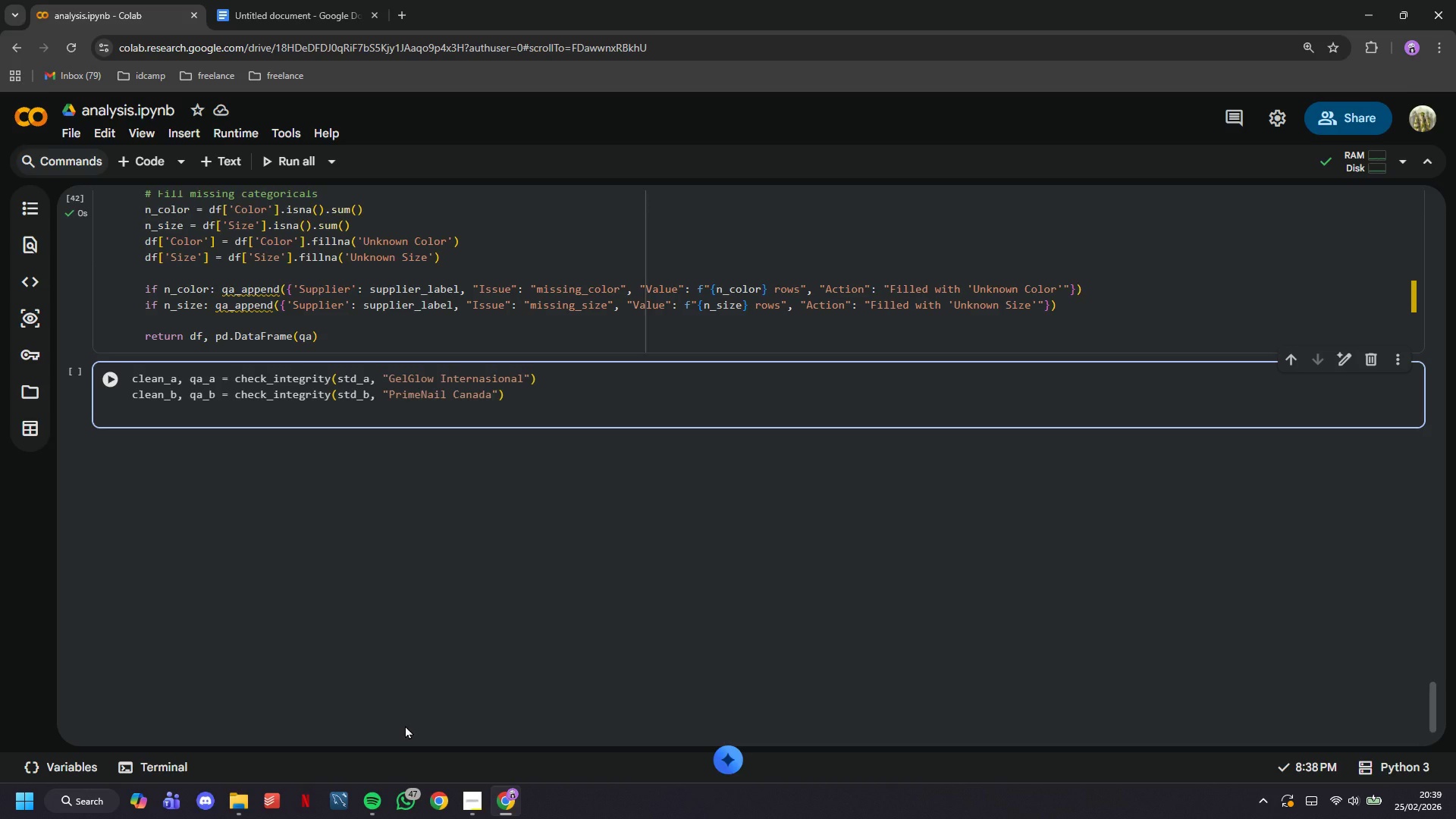 
type(clean_c, qa_c =)
key(Backspace)
type( = check_in)
key(Tab)
type((std_c. )
key(Backspace)
key(Backspace)
type(, "Lac)
 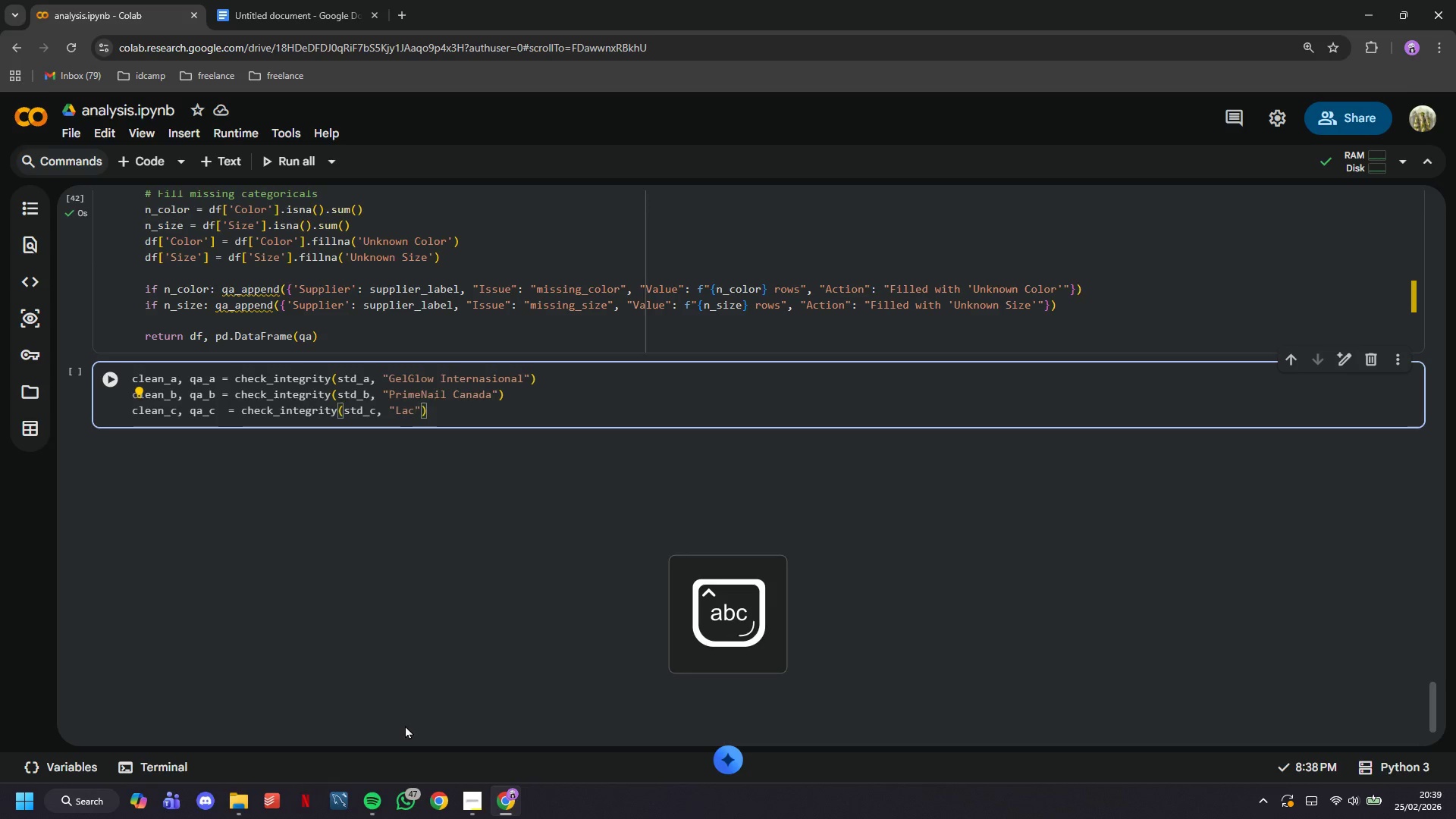 
type(qu)
key(Tab)
 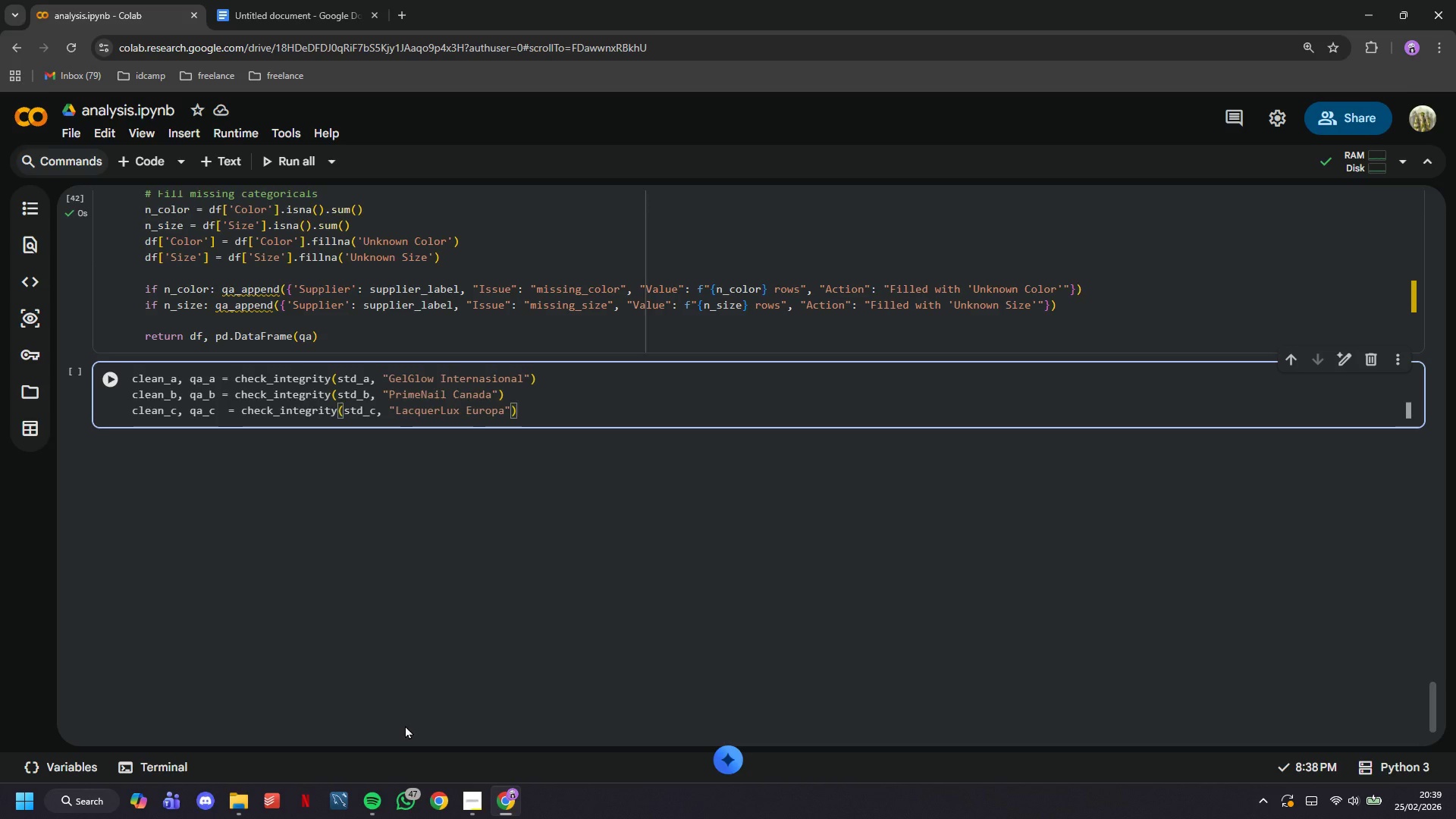 
key(Enter)
 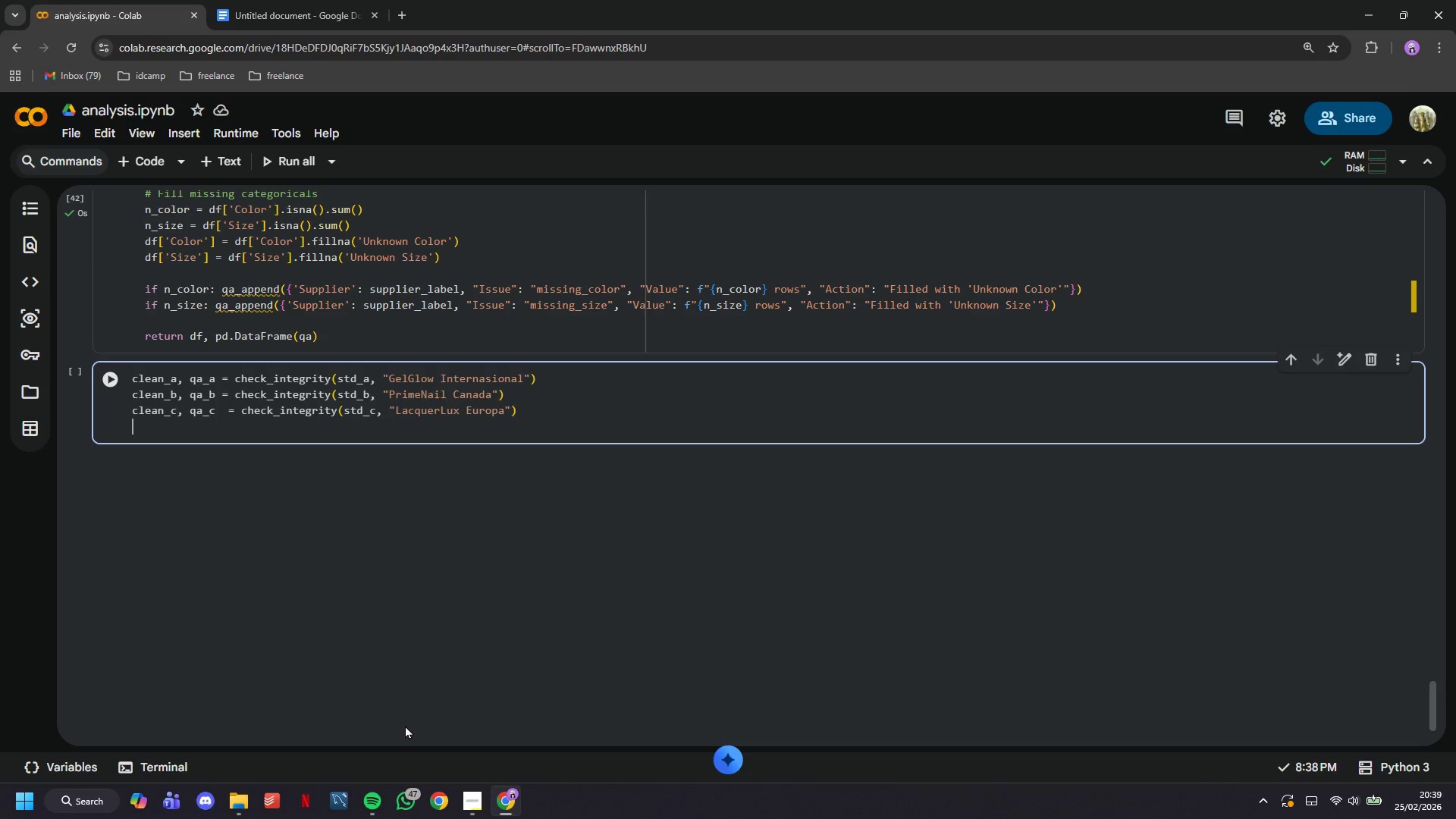 
key(Enter)
 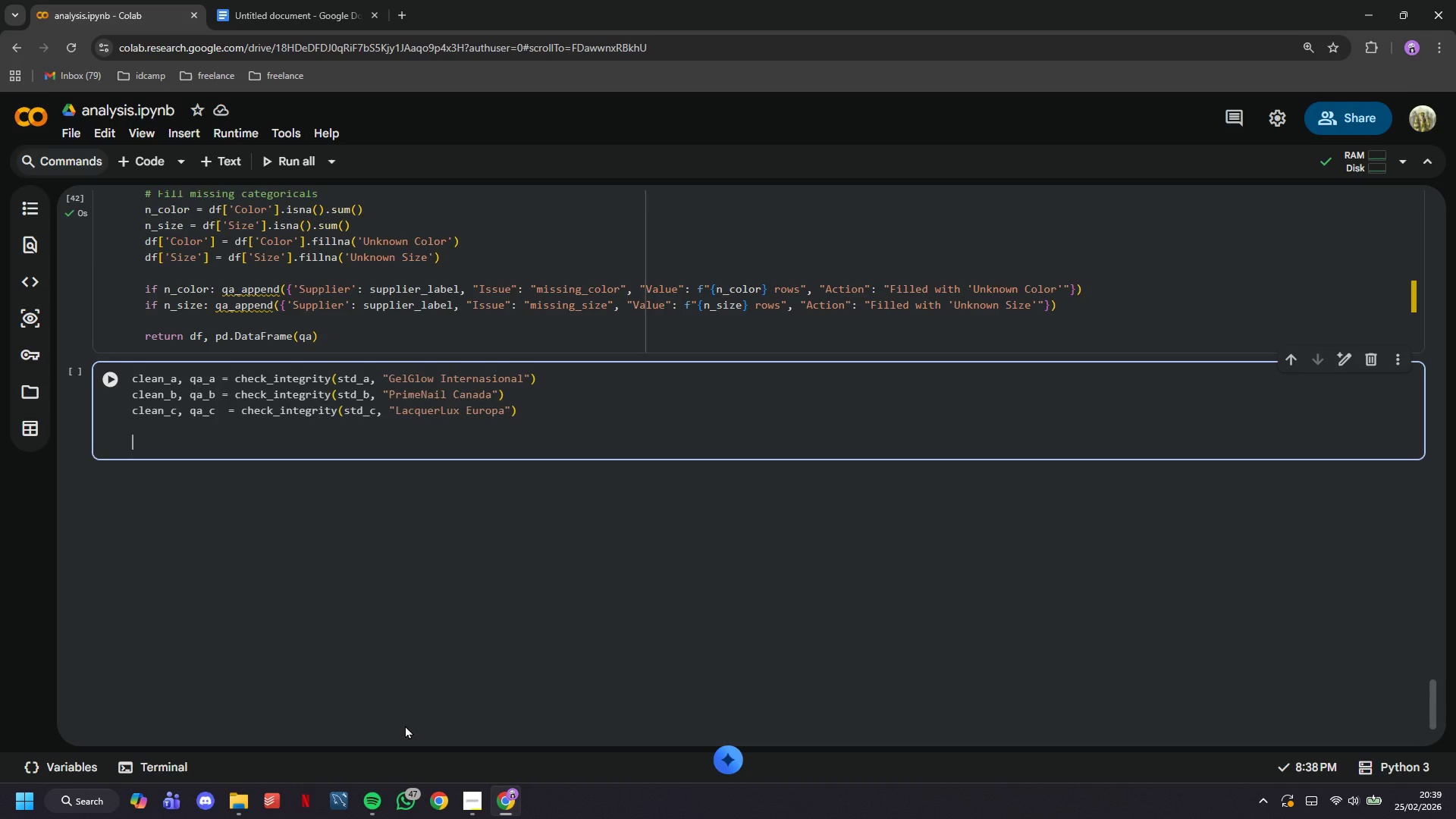 
type(qa_report = pd.conct)
key(Backspace)
type(at([)
key(Tab)
 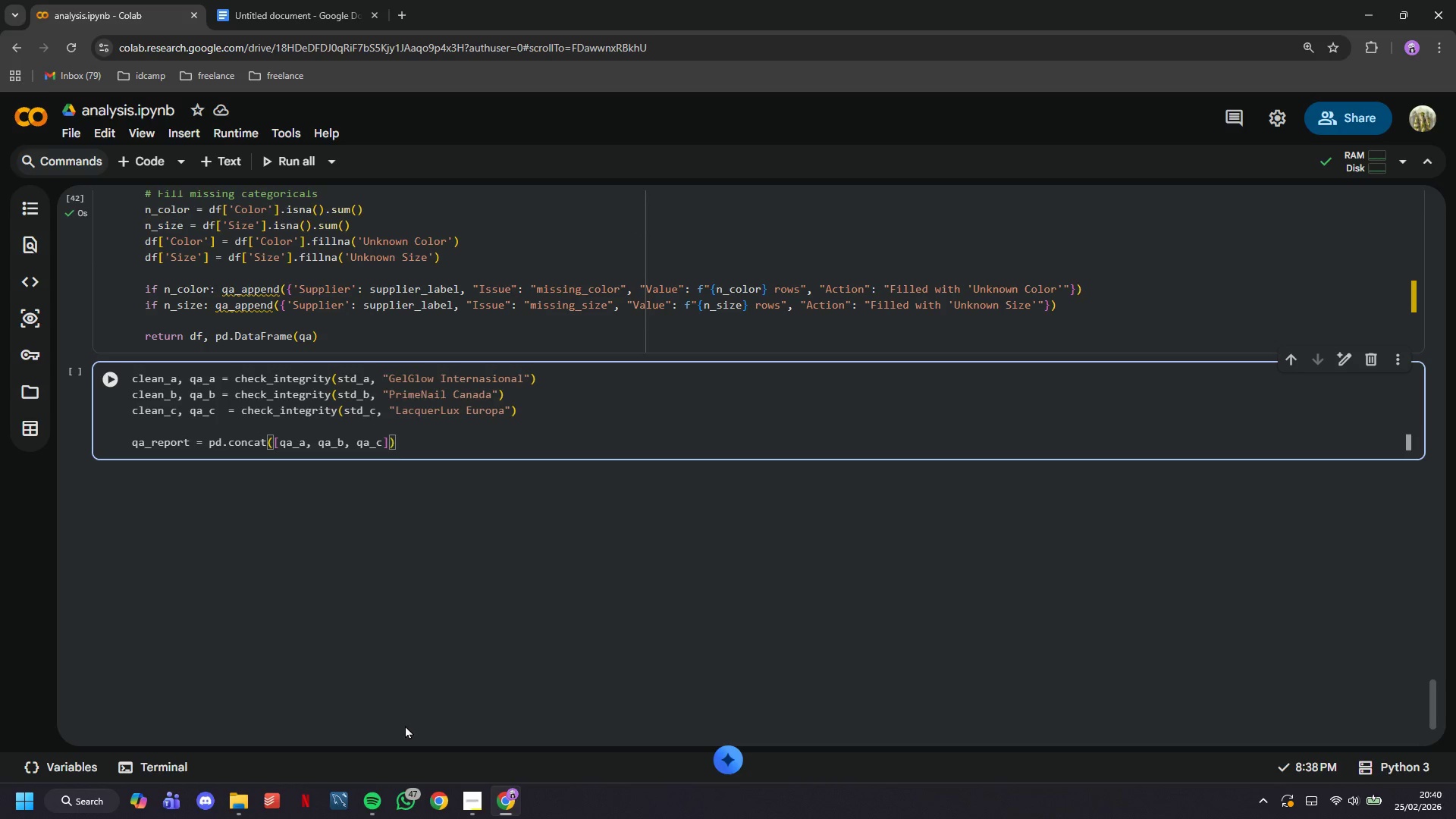 
key(ArrowLeft)
 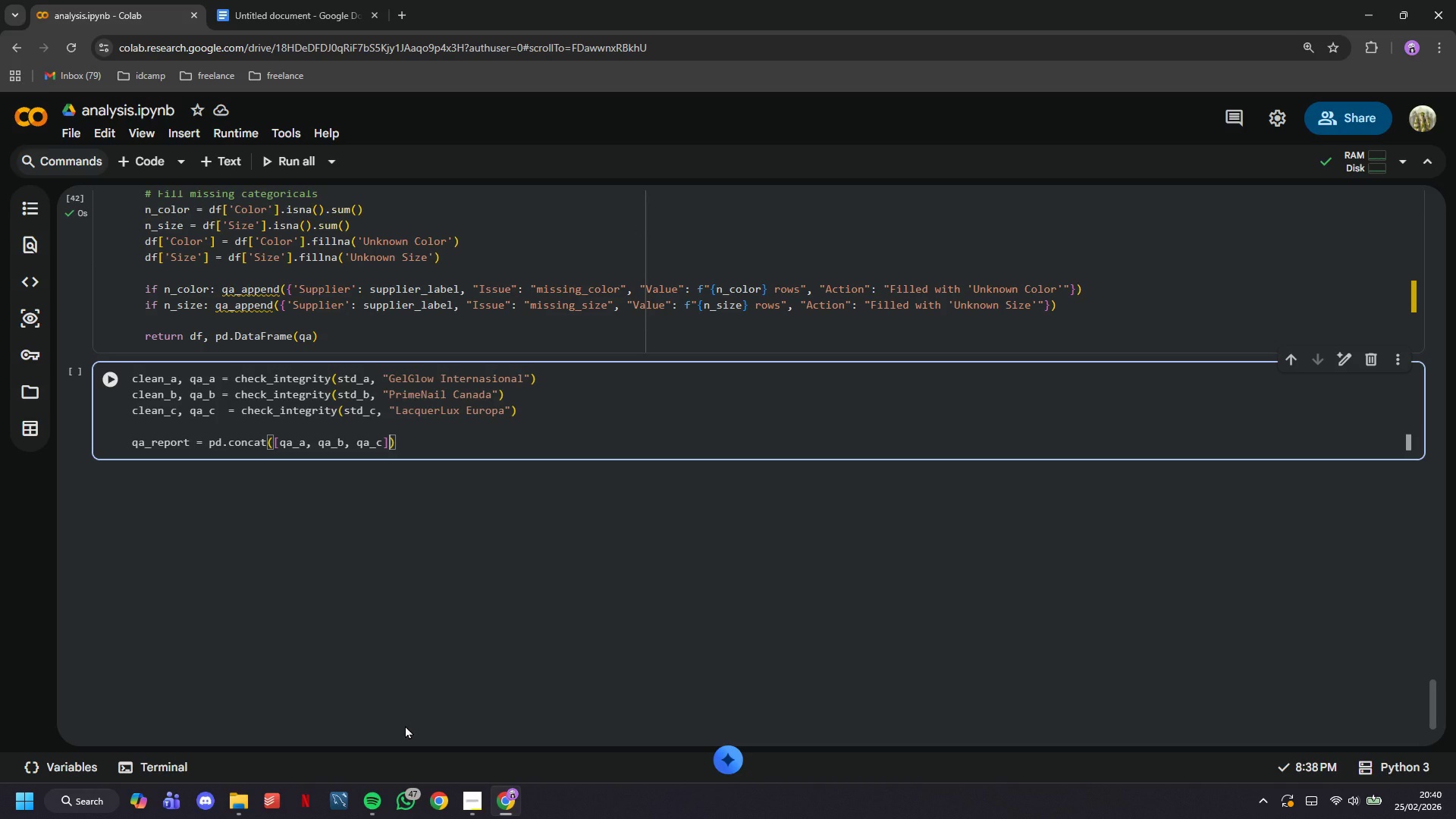 
type(, ignore_index = False)
 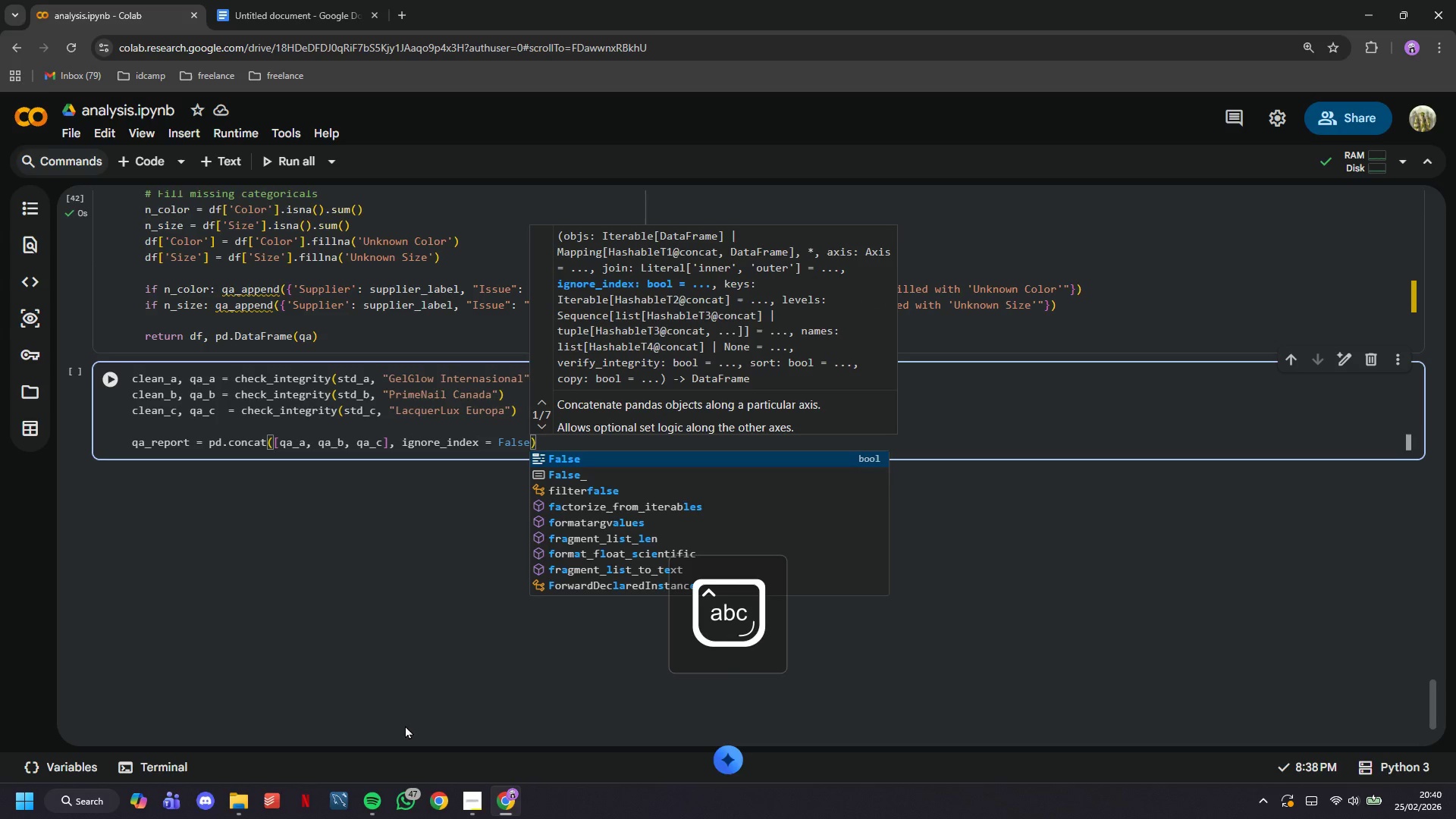 
key(ArrowRight)
 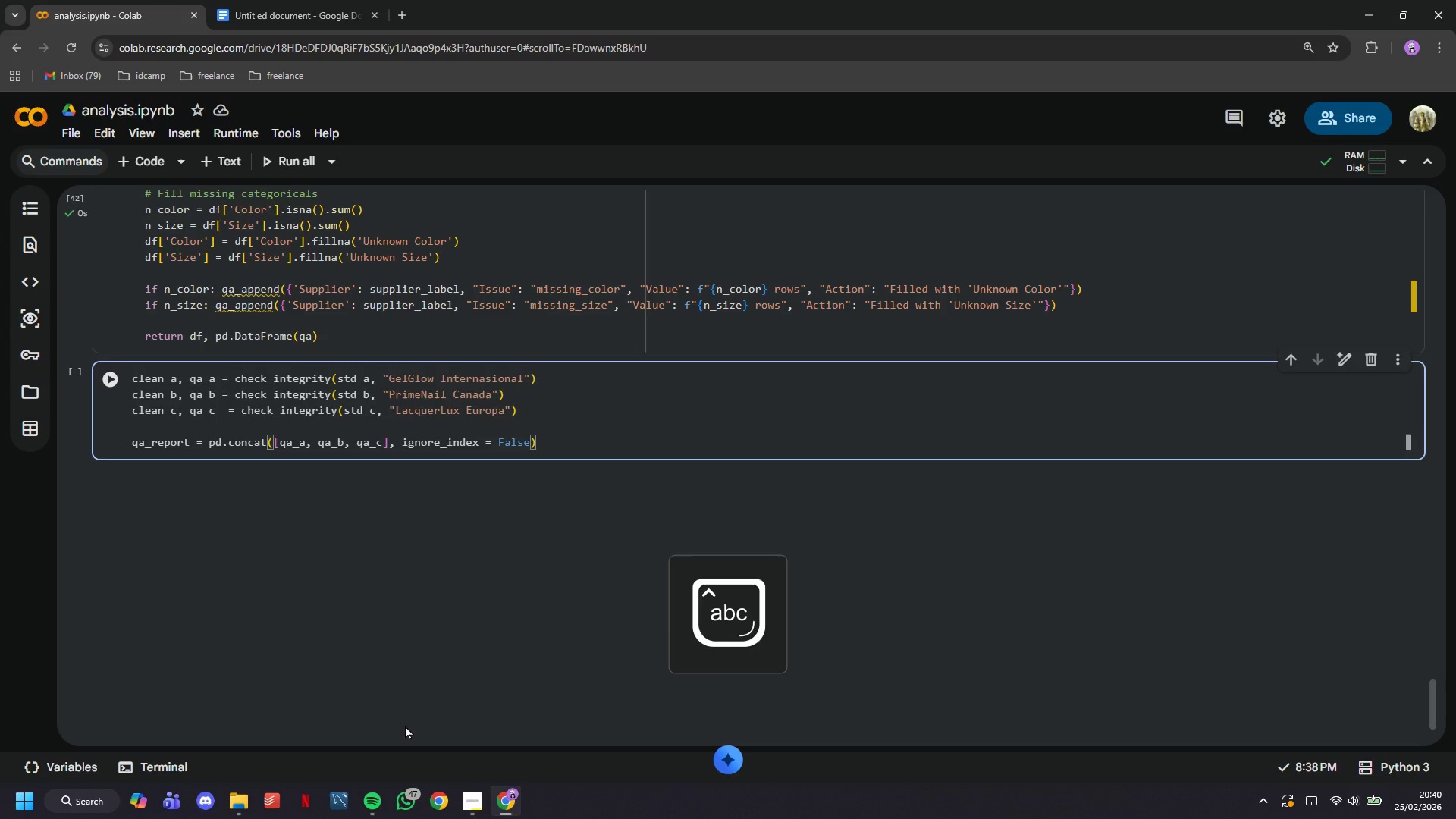 
key(ArrowLeft)
 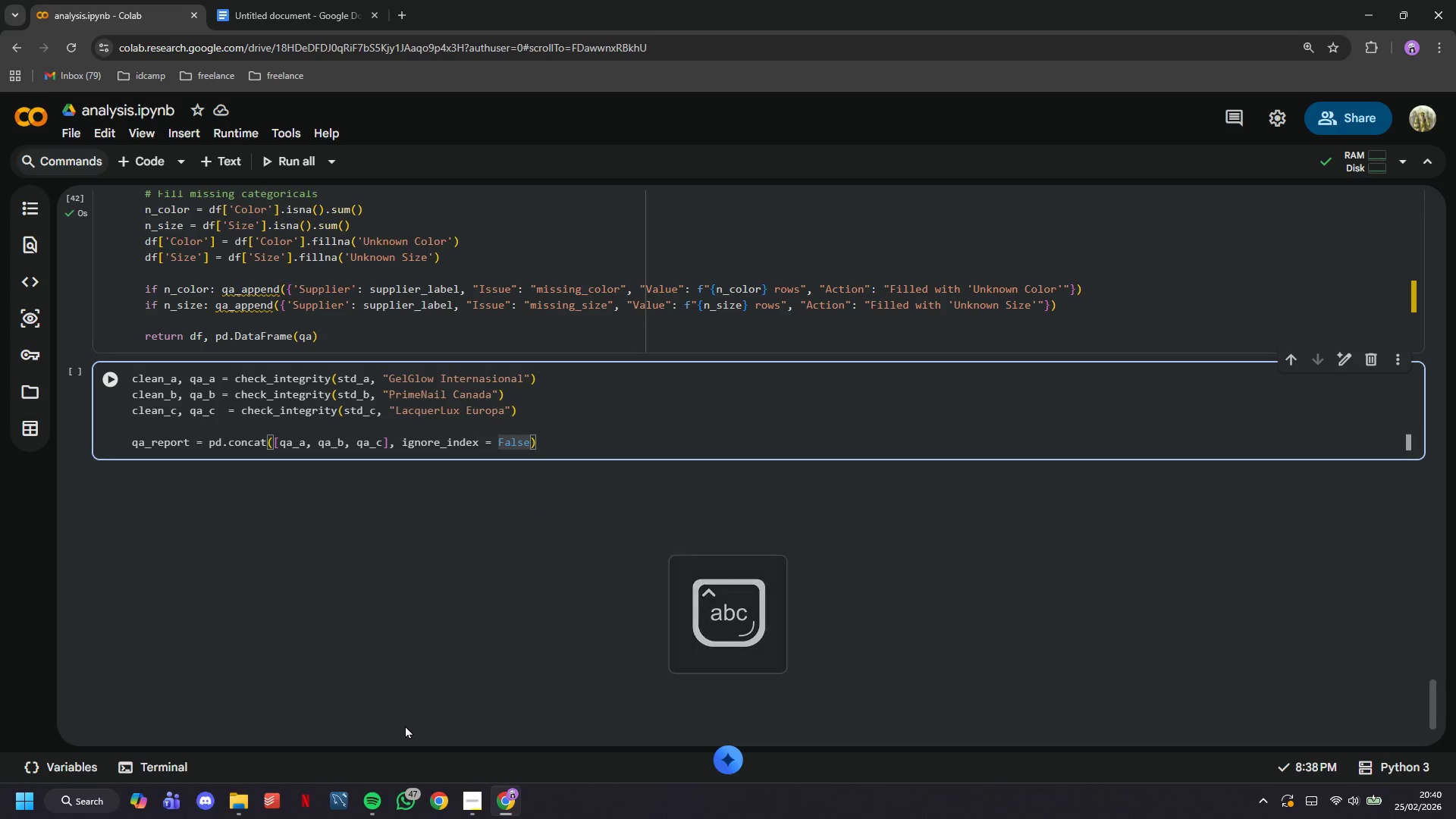 
key(Backspace)
key(Backspace)
key(Backspace)
key(Backspace)
key(Backspace)
type(True)
 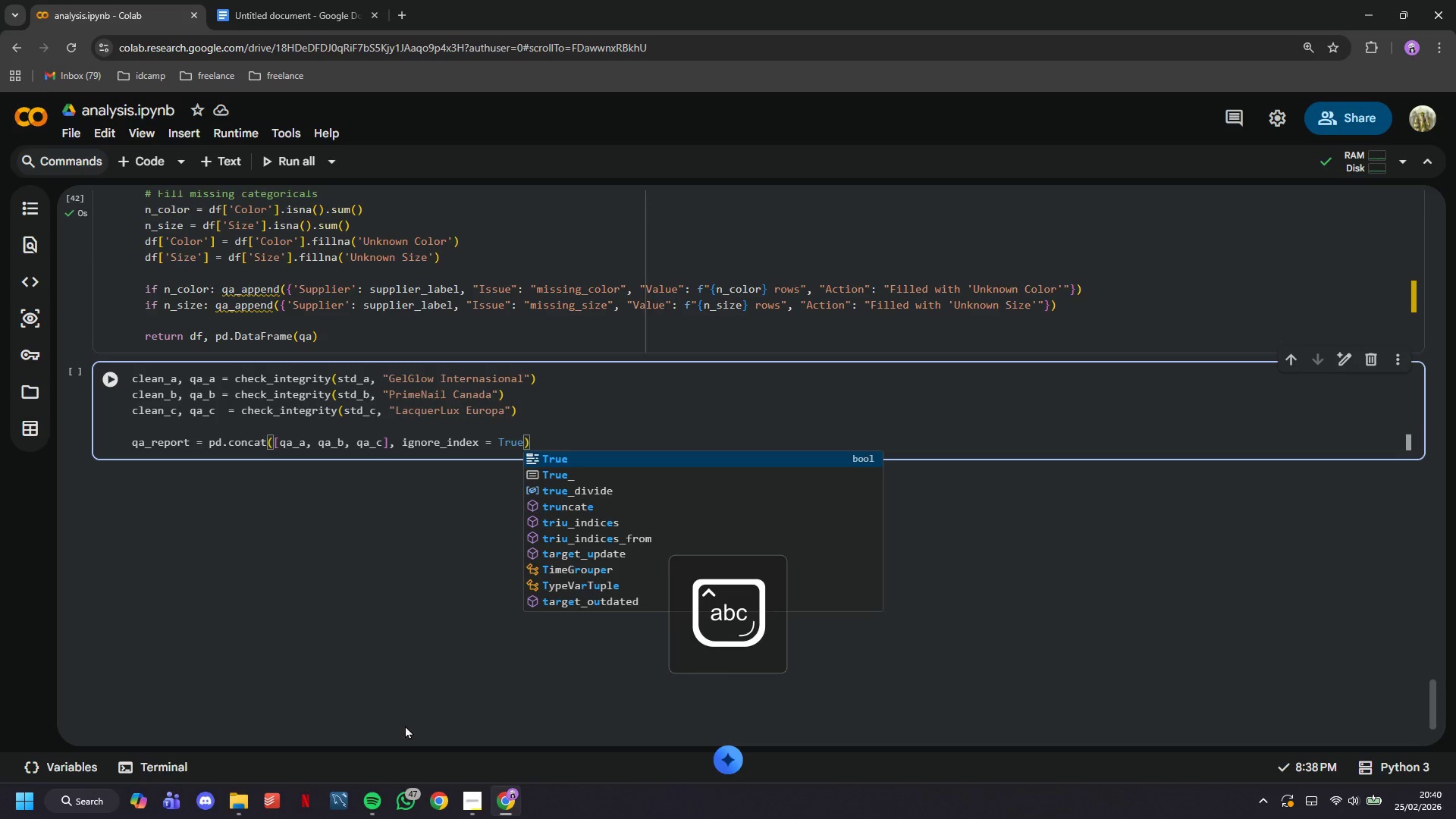 
key(ArrowRight)
 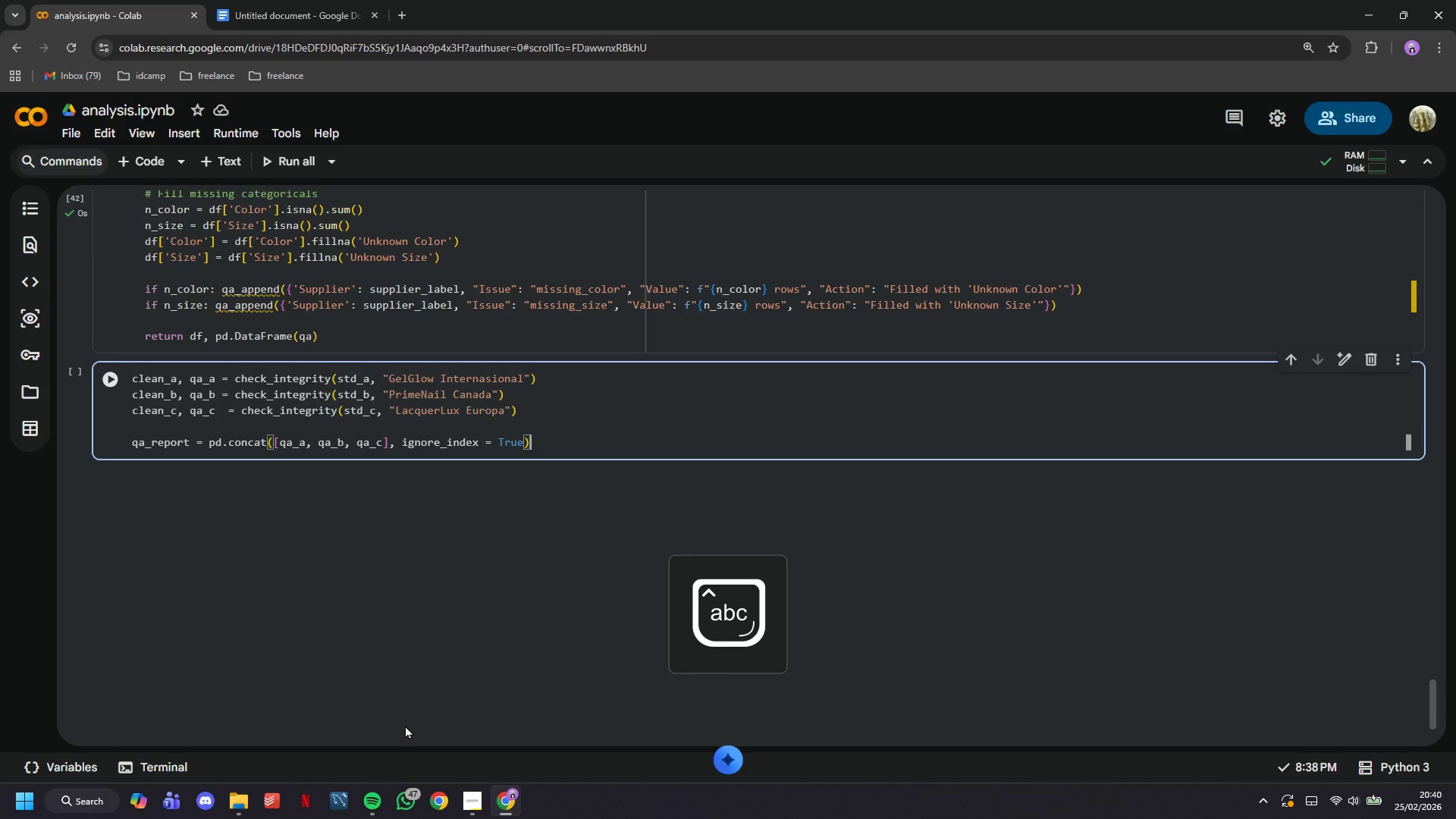 
key(ArrowRight)
 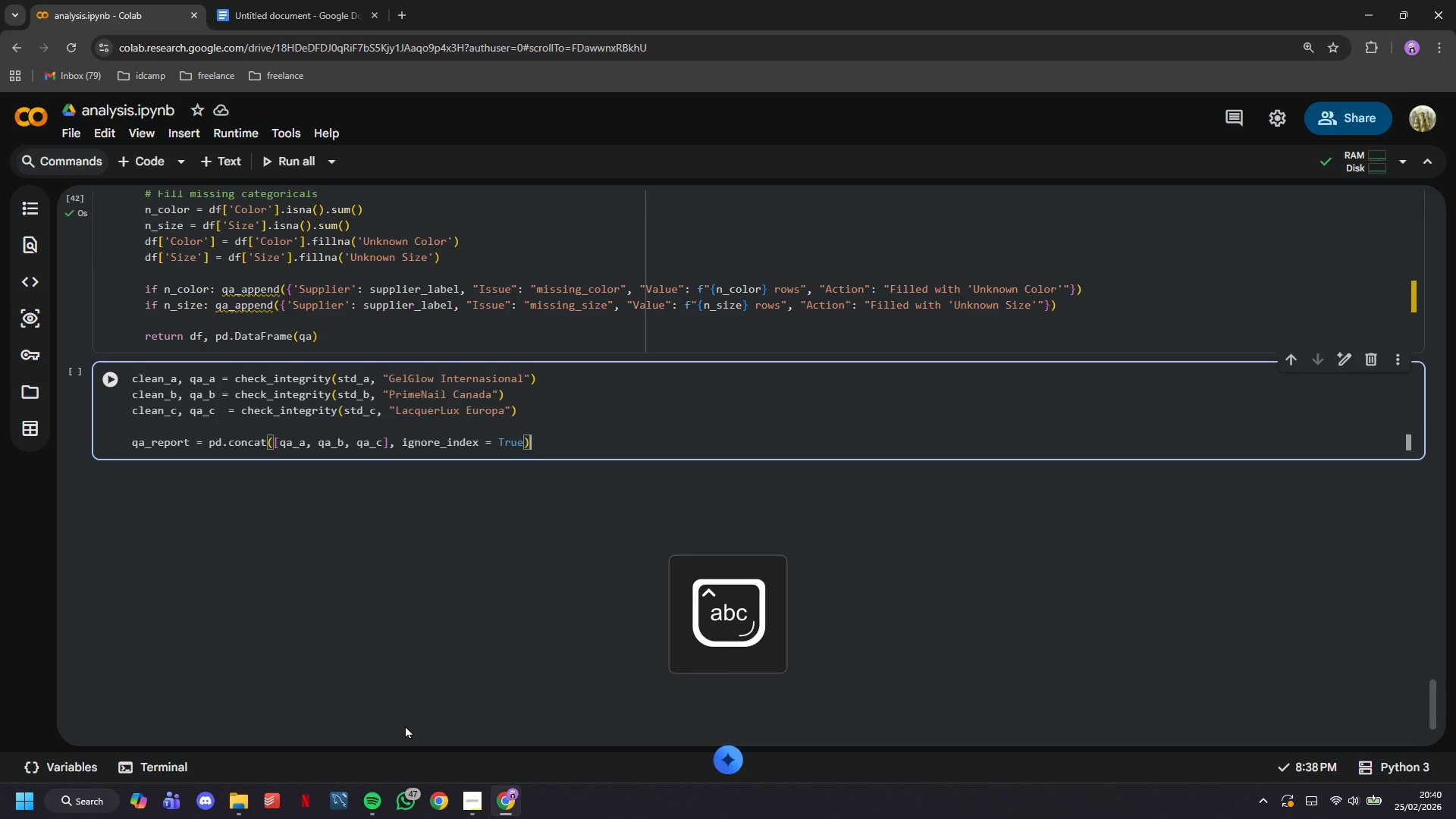 
key(ArrowRight)
 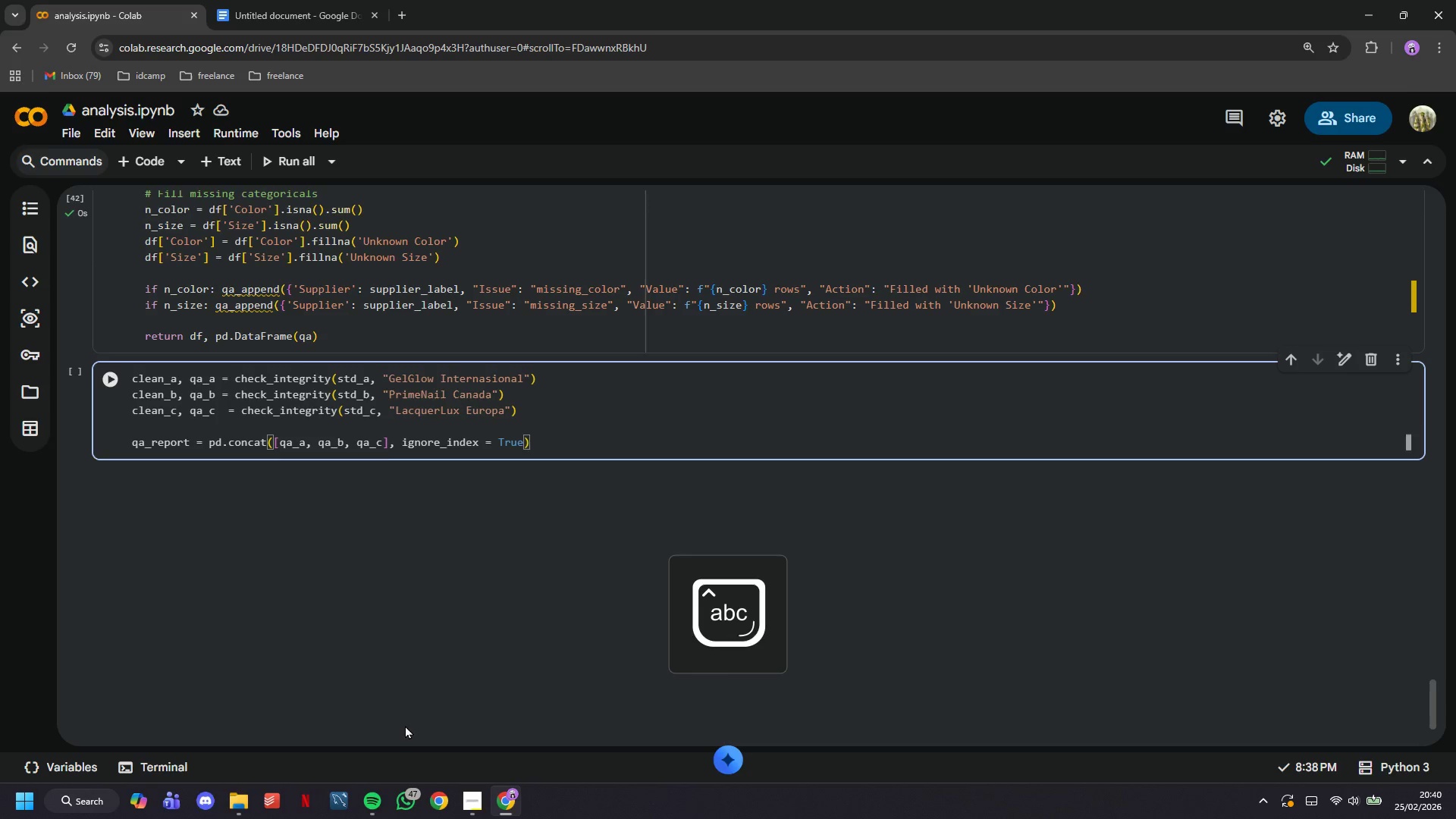 
key(Enter)
 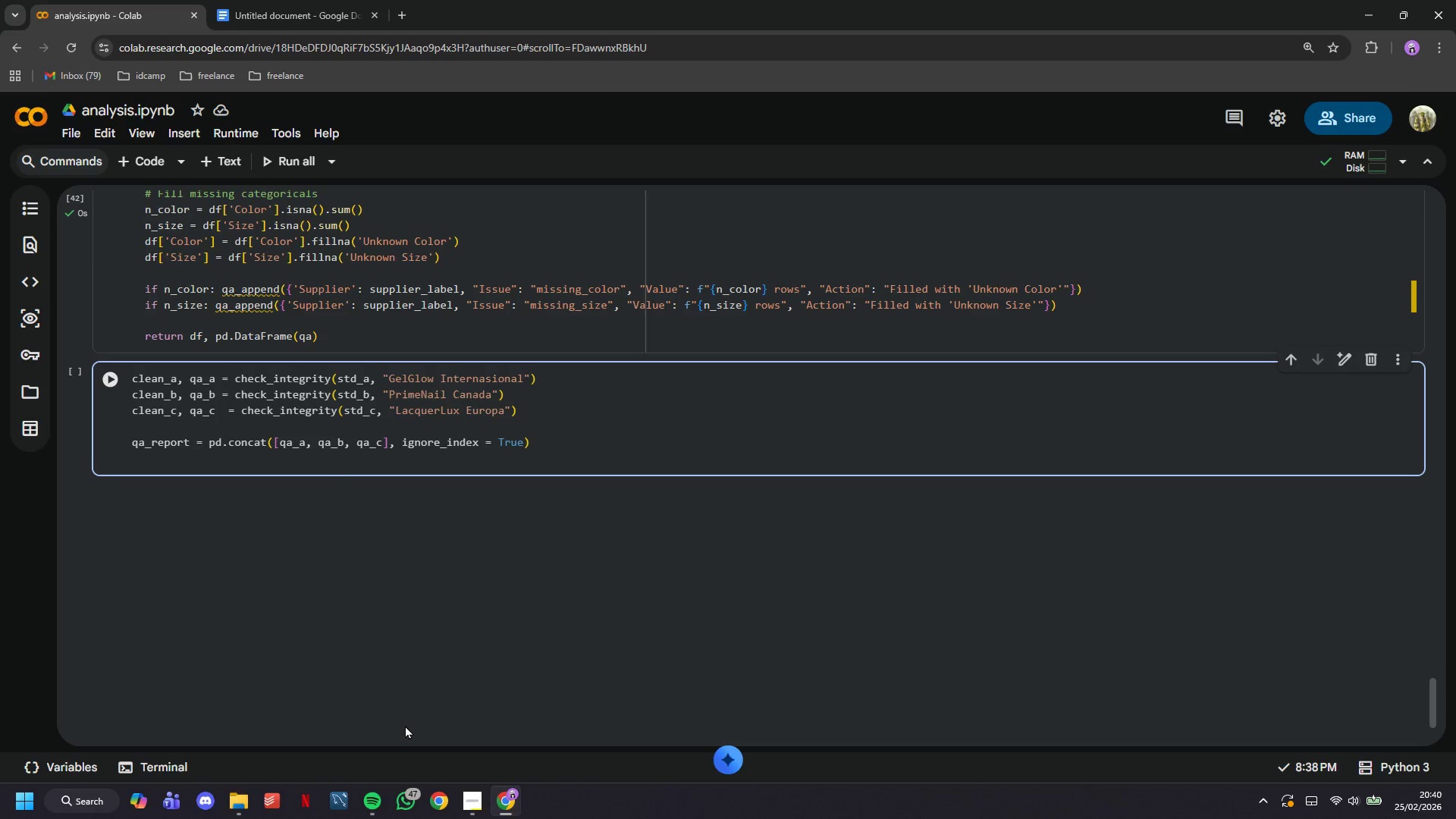 
type(qa_report)
 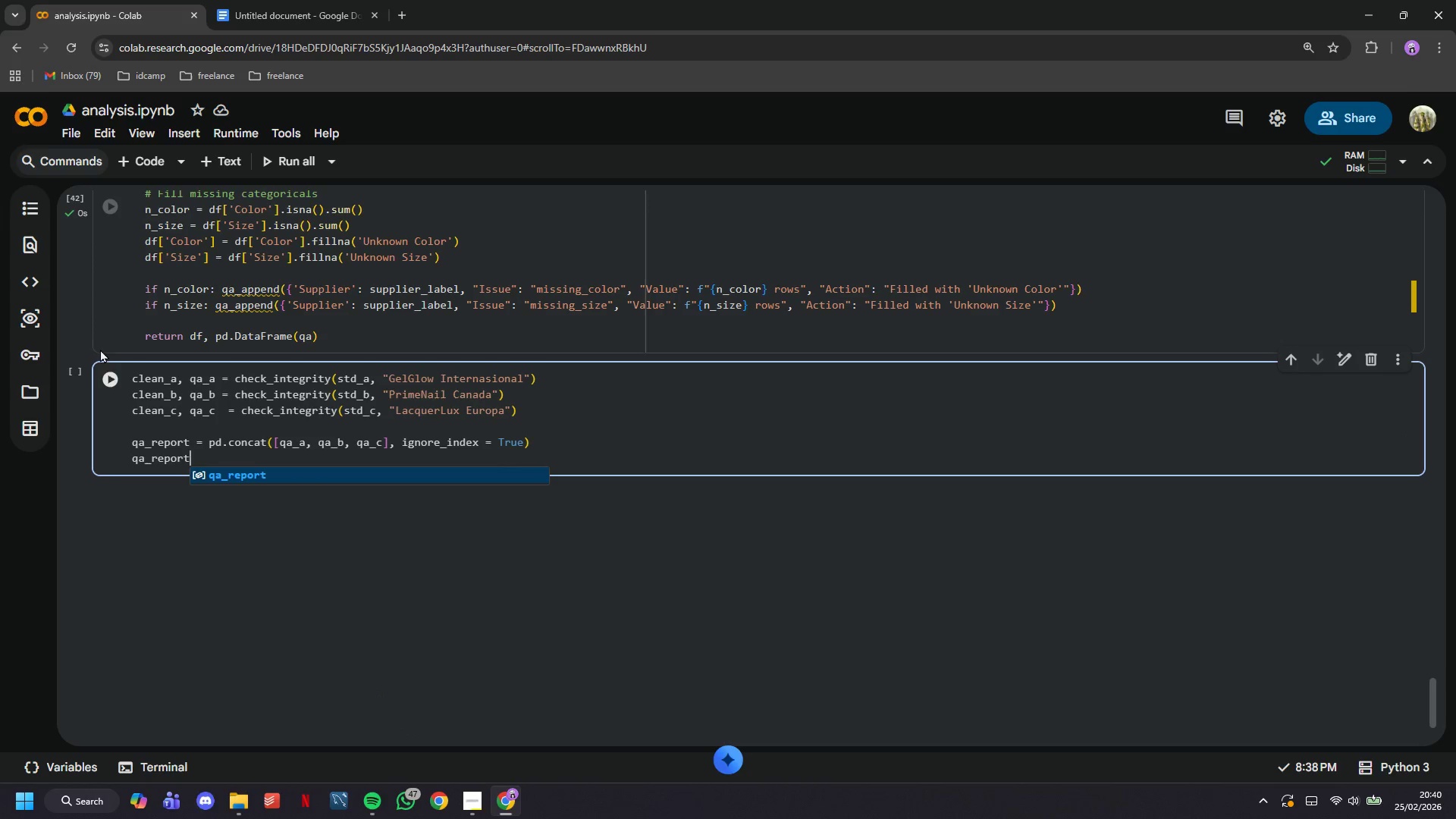 
left_click([111, 372])
 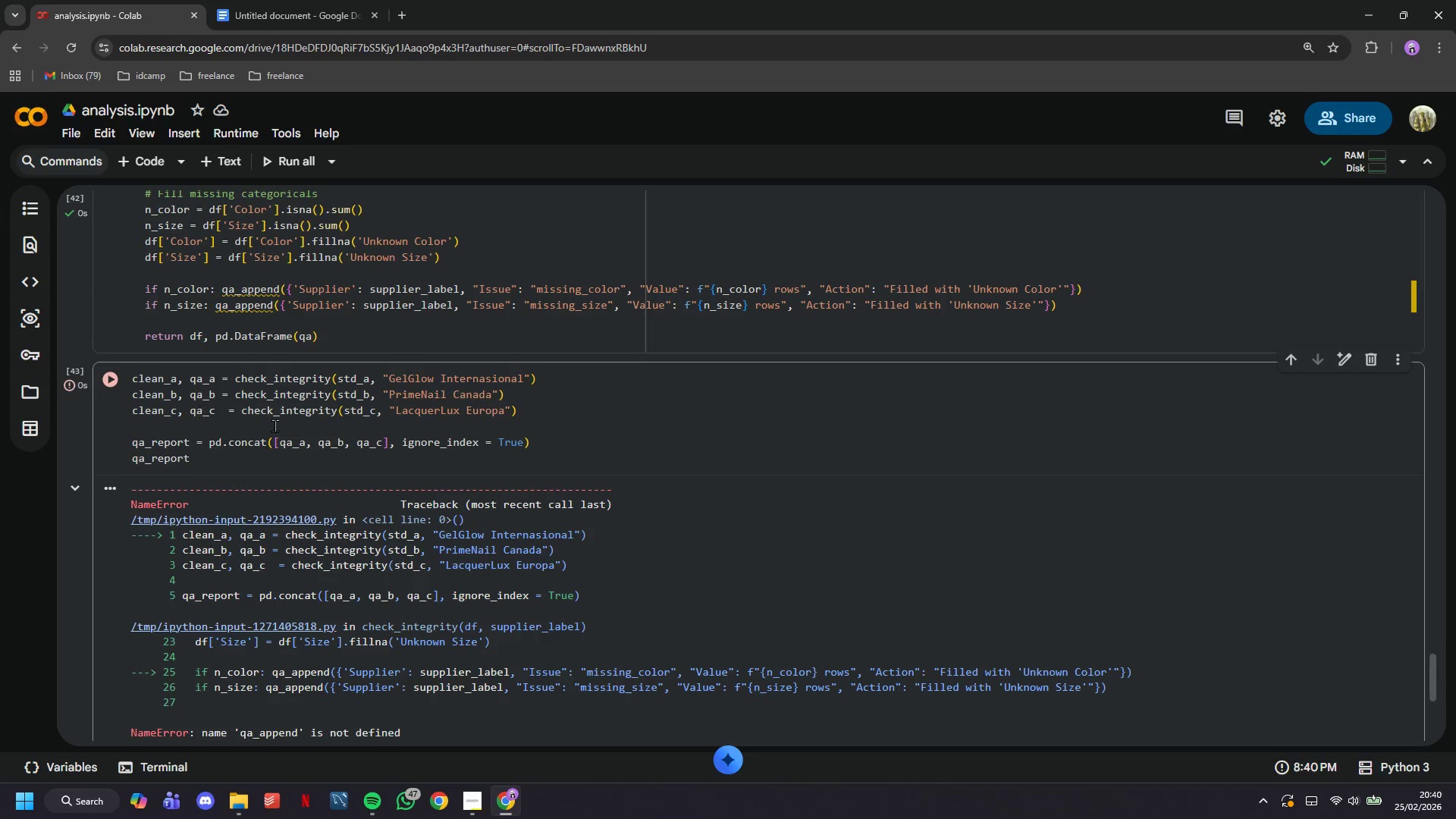 
scroll: coordinate [278, 429], scroll_direction: down, amount: 2.0
 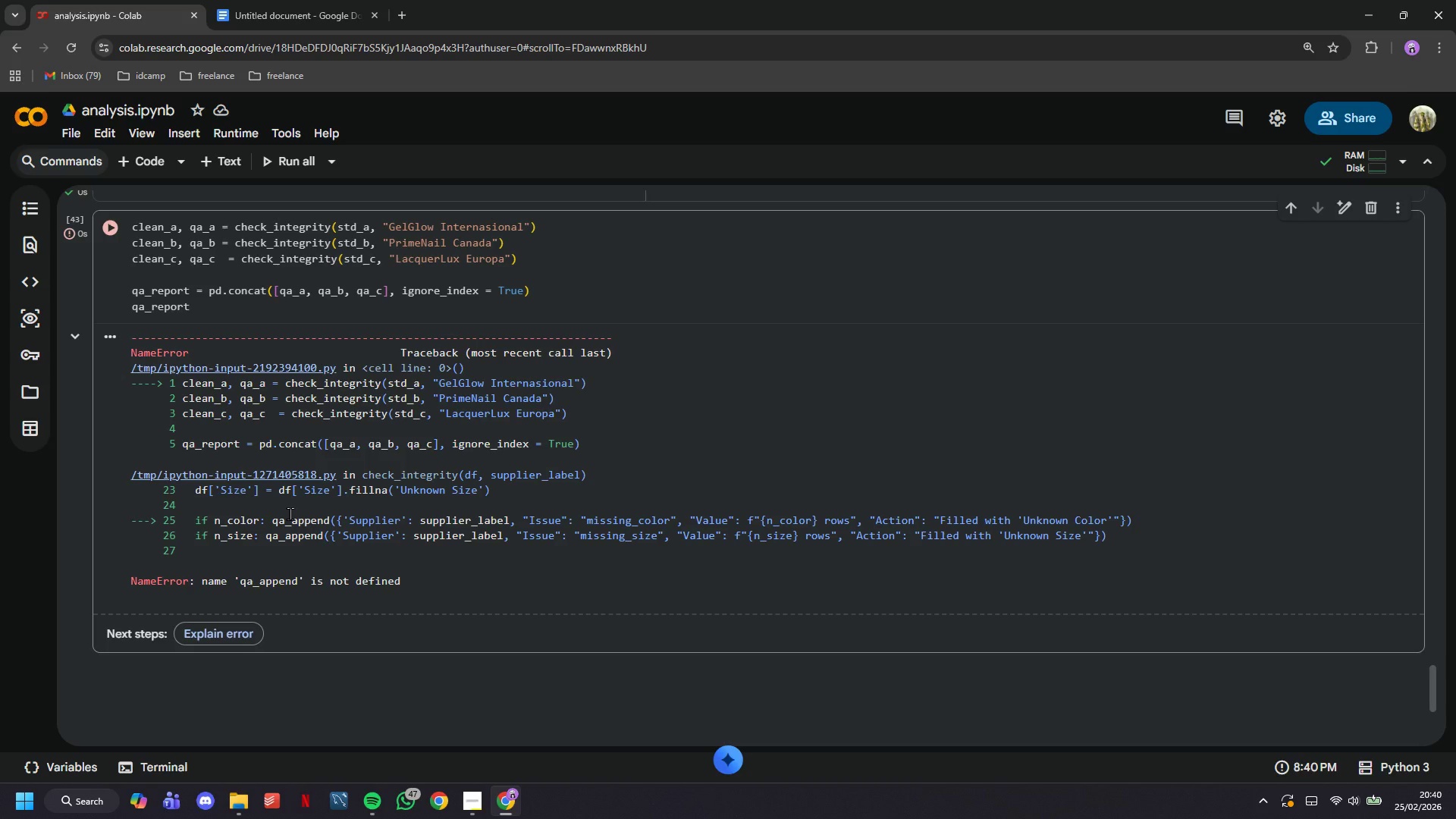 
scroll: coordinate [290, 513], scroll_direction: up, amount: 5.0
 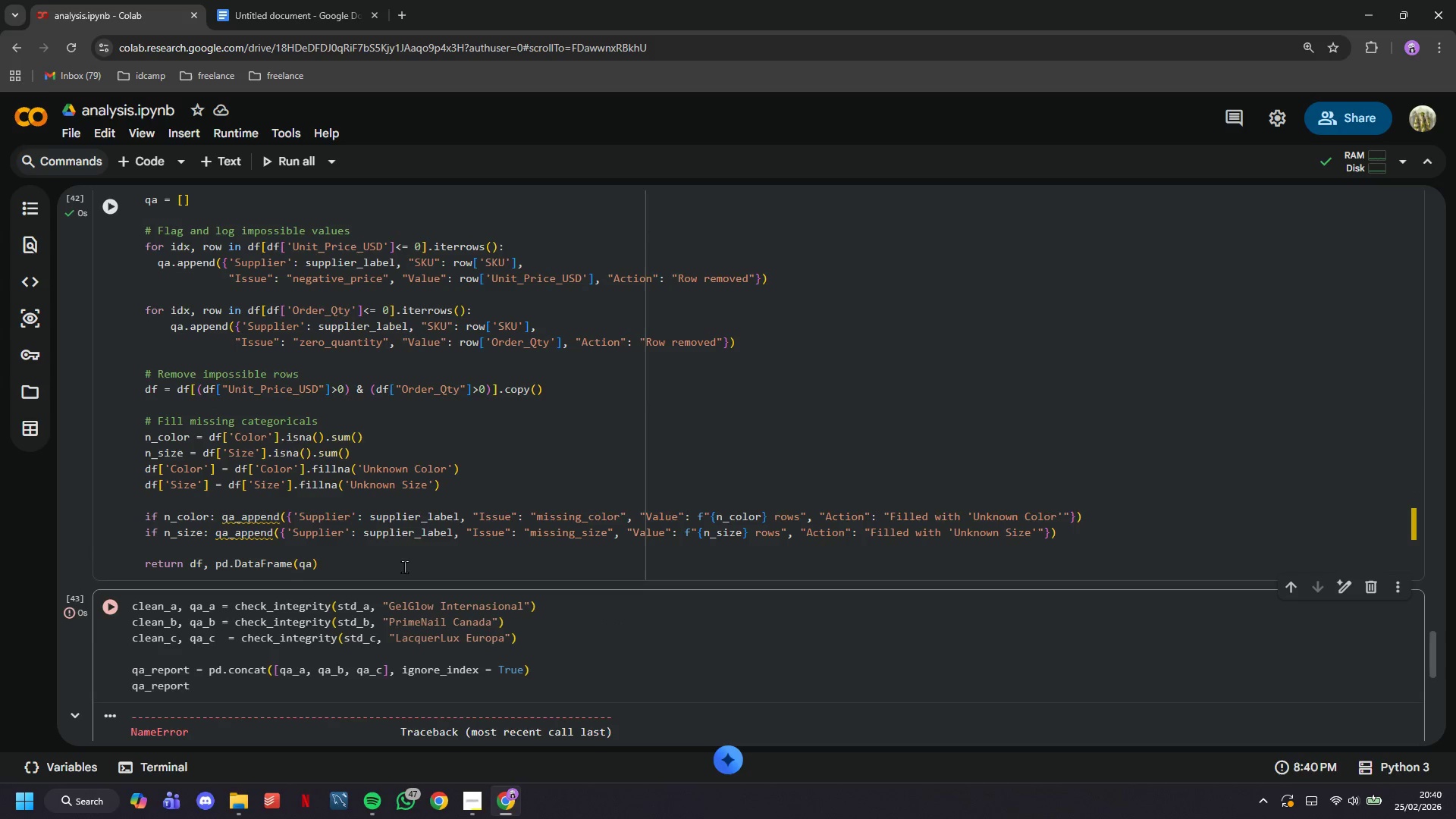 
left_click([239, 515])
 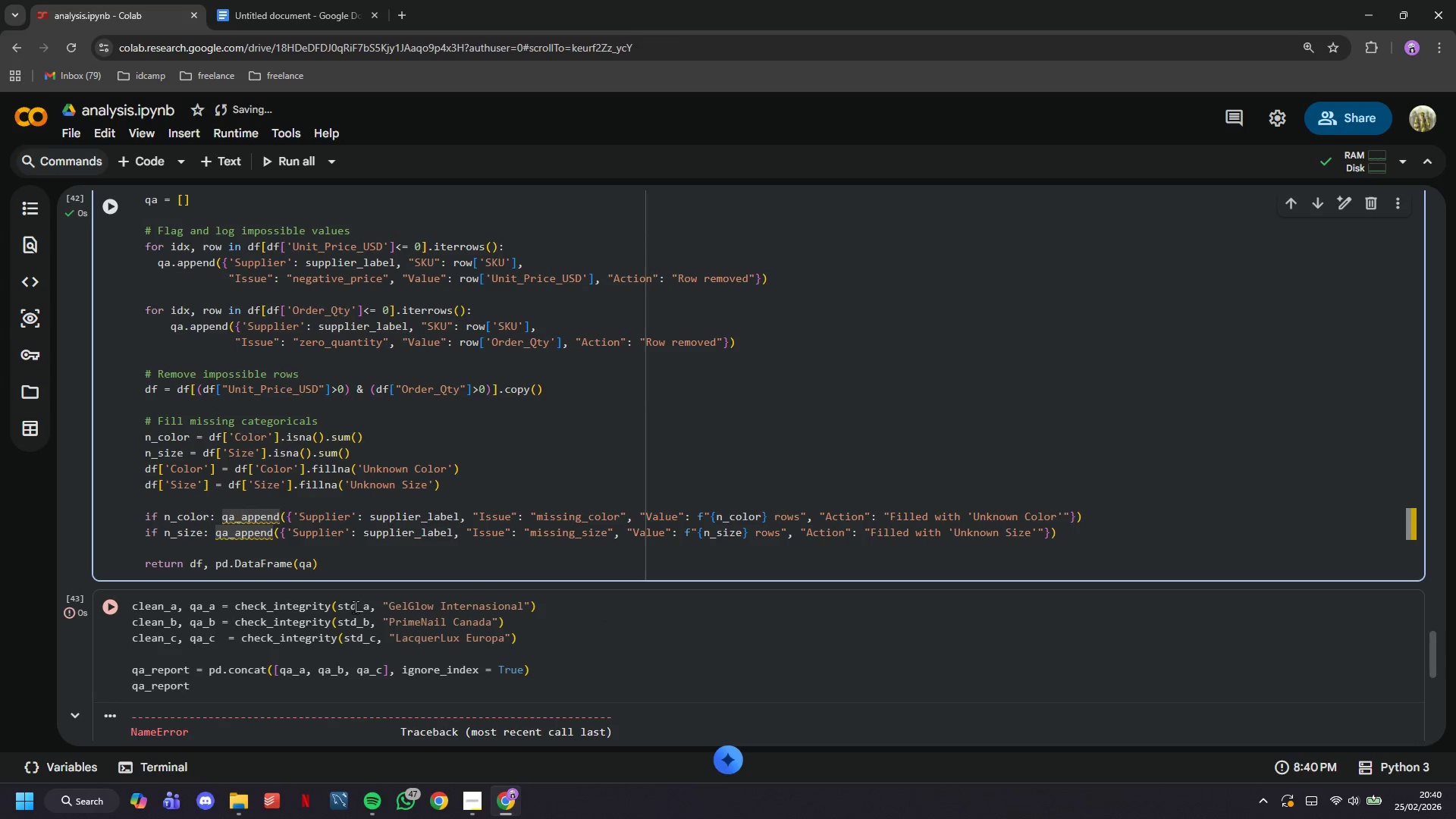 
key(Backspace)
 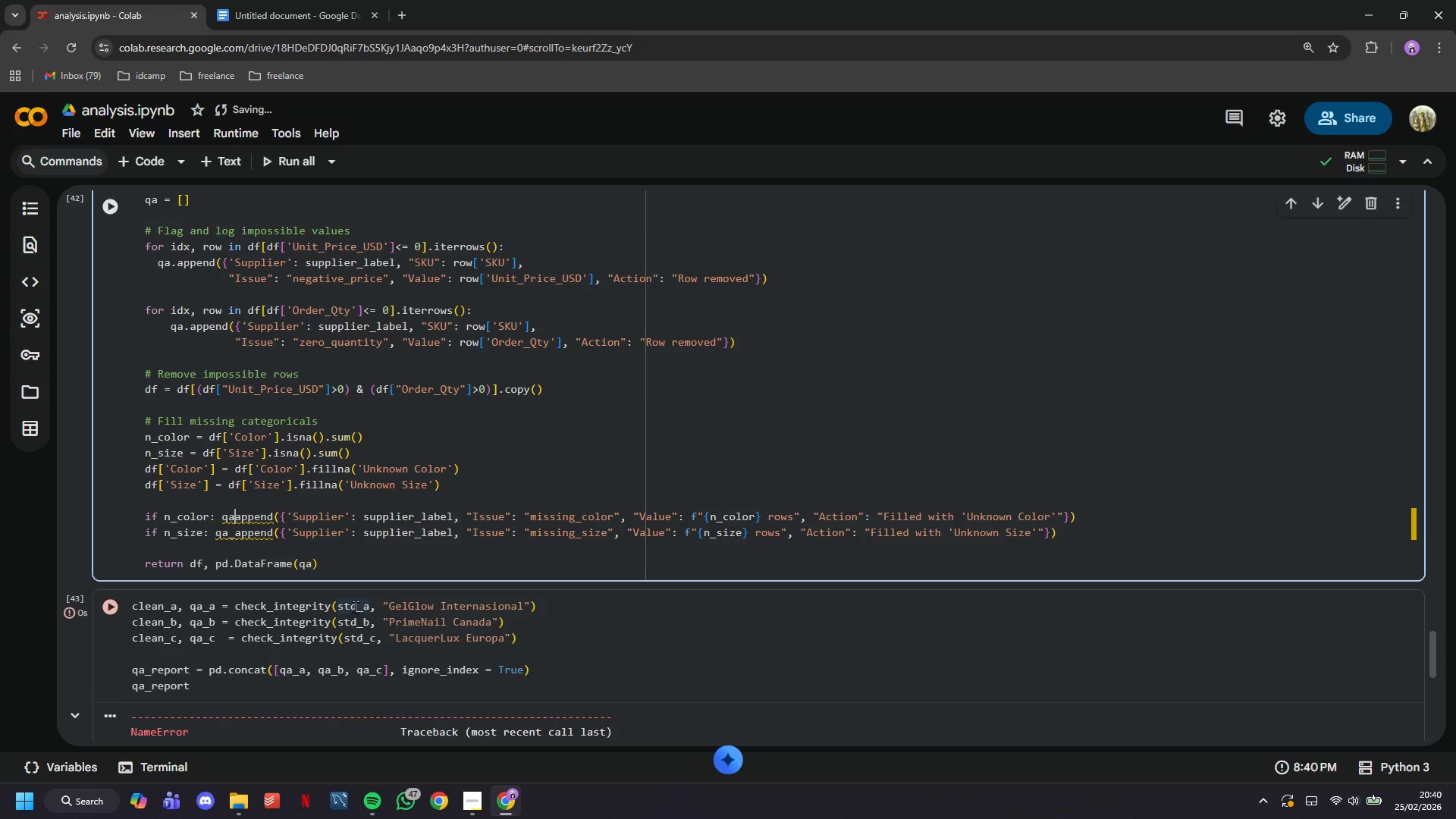 
key(Period)
 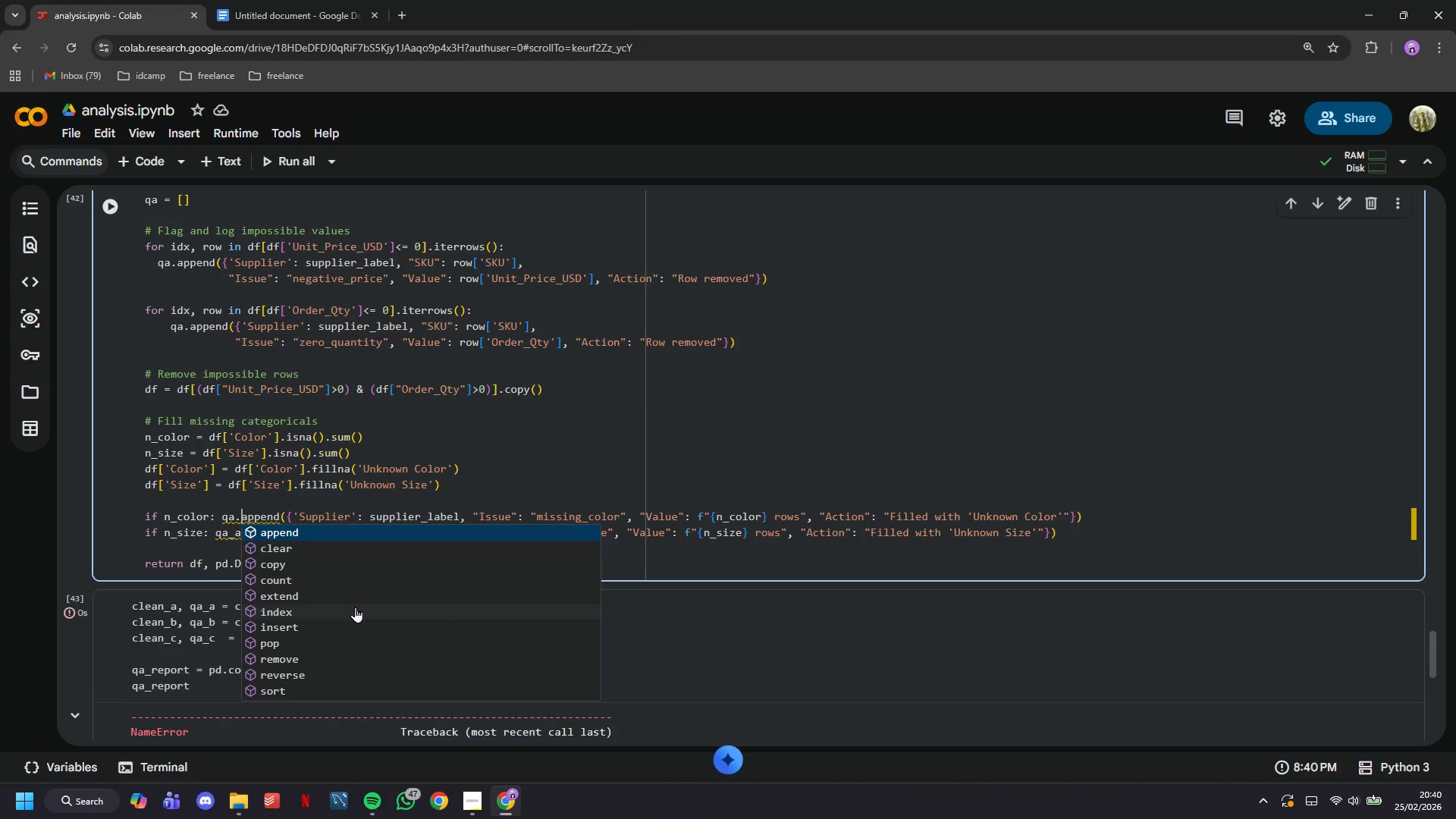 
key(ArrowDown)
 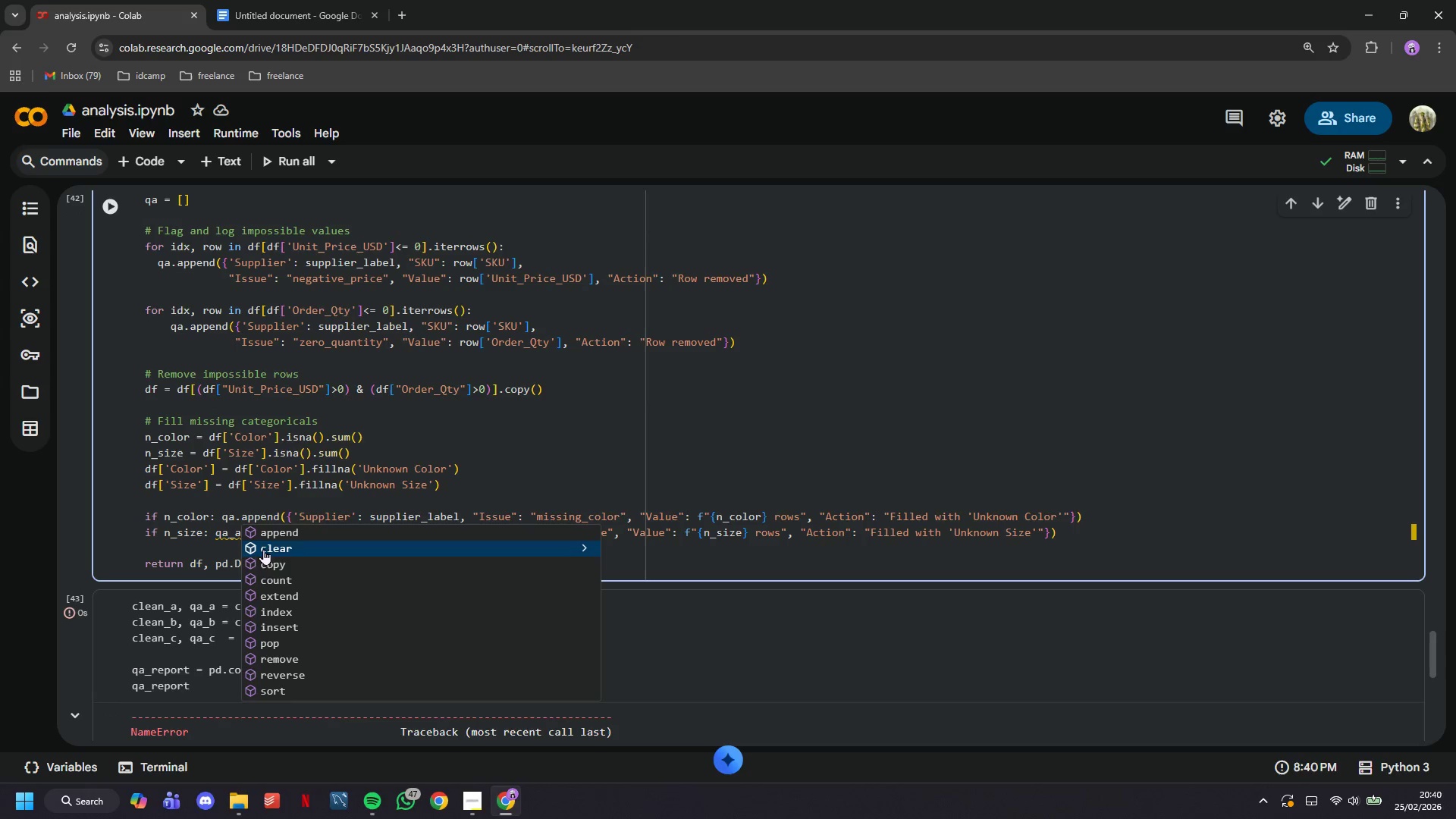 
left_click([234, 535])
 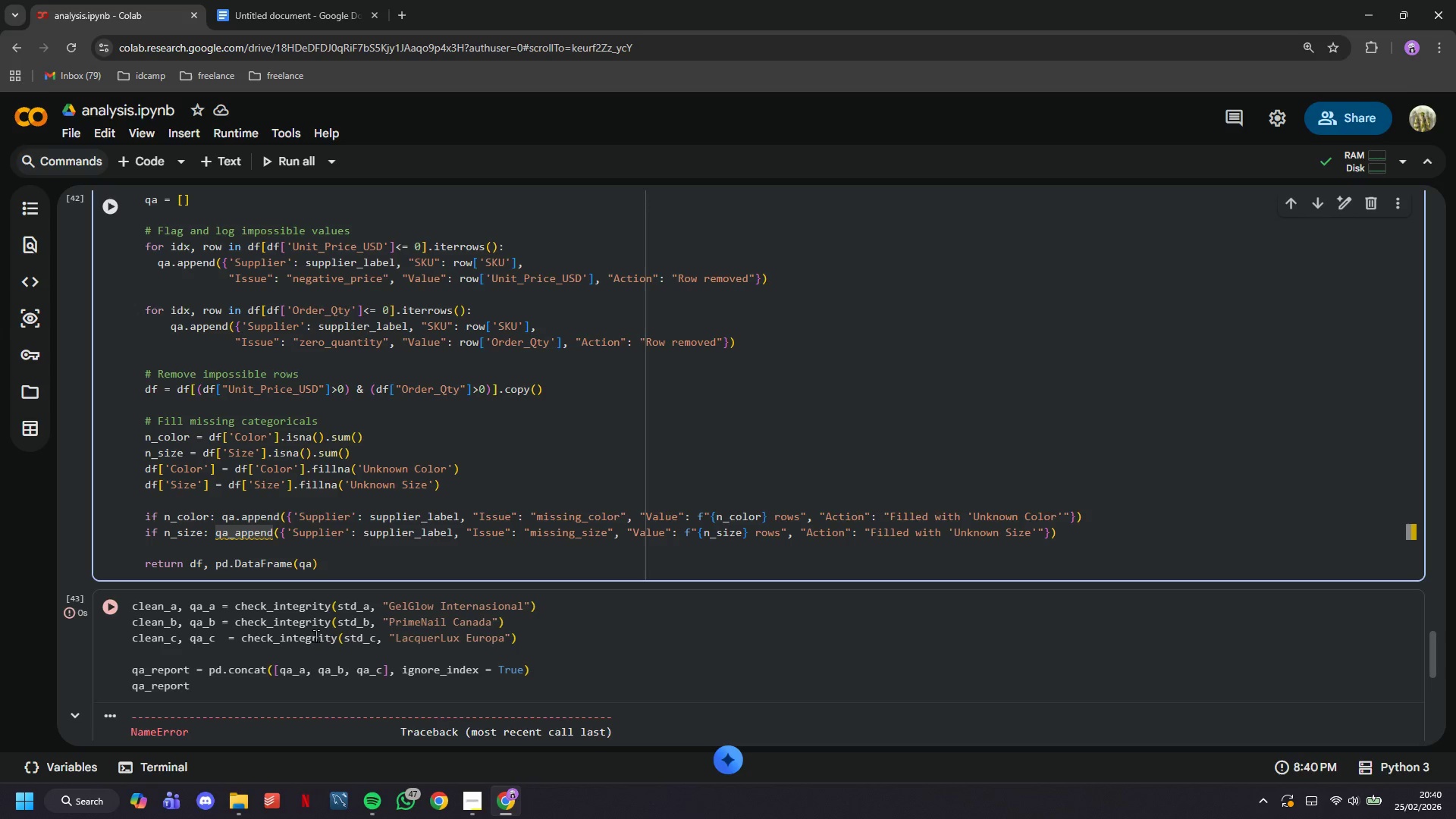 
key(Backspace)
 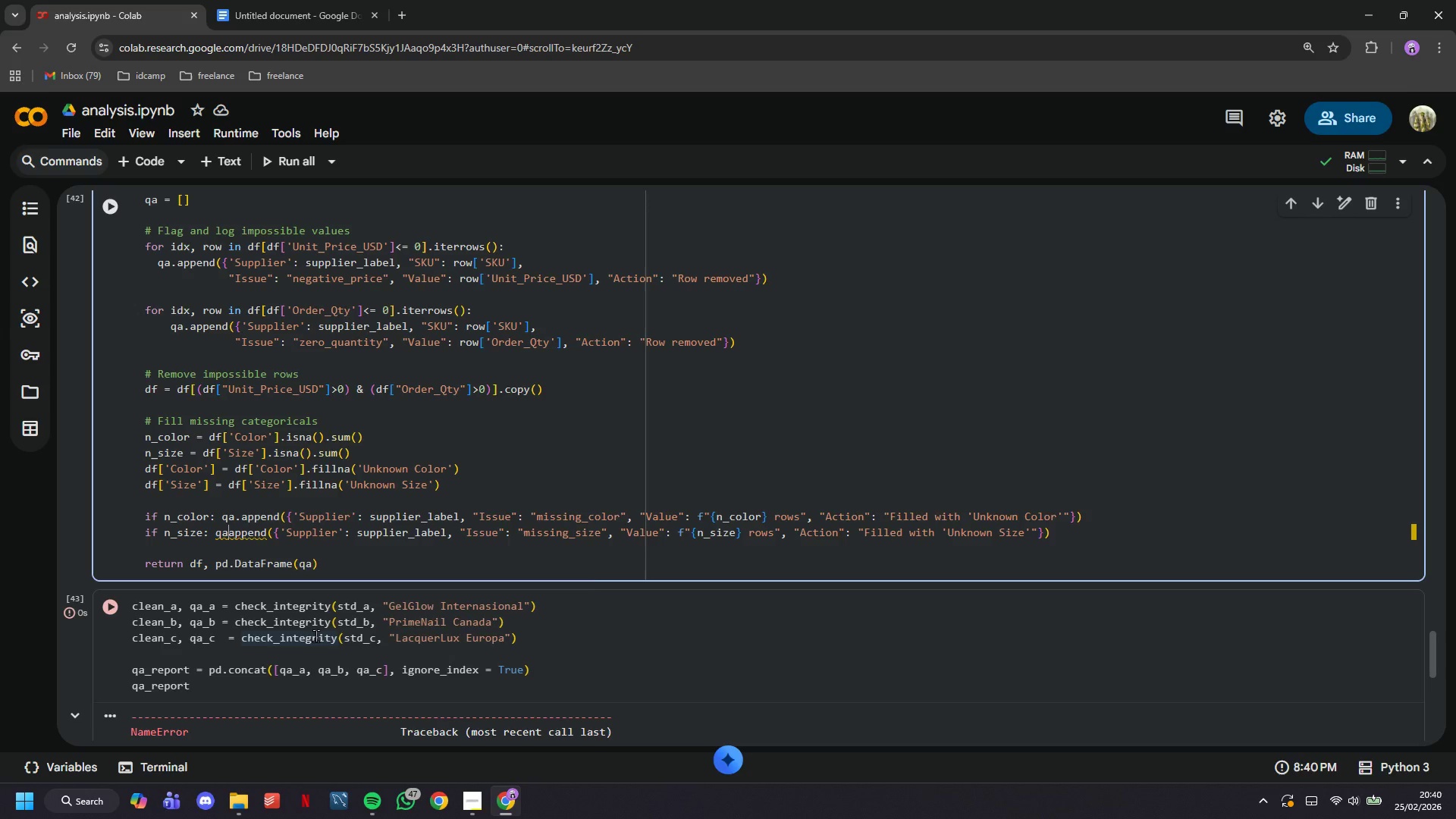 
key(Period)
 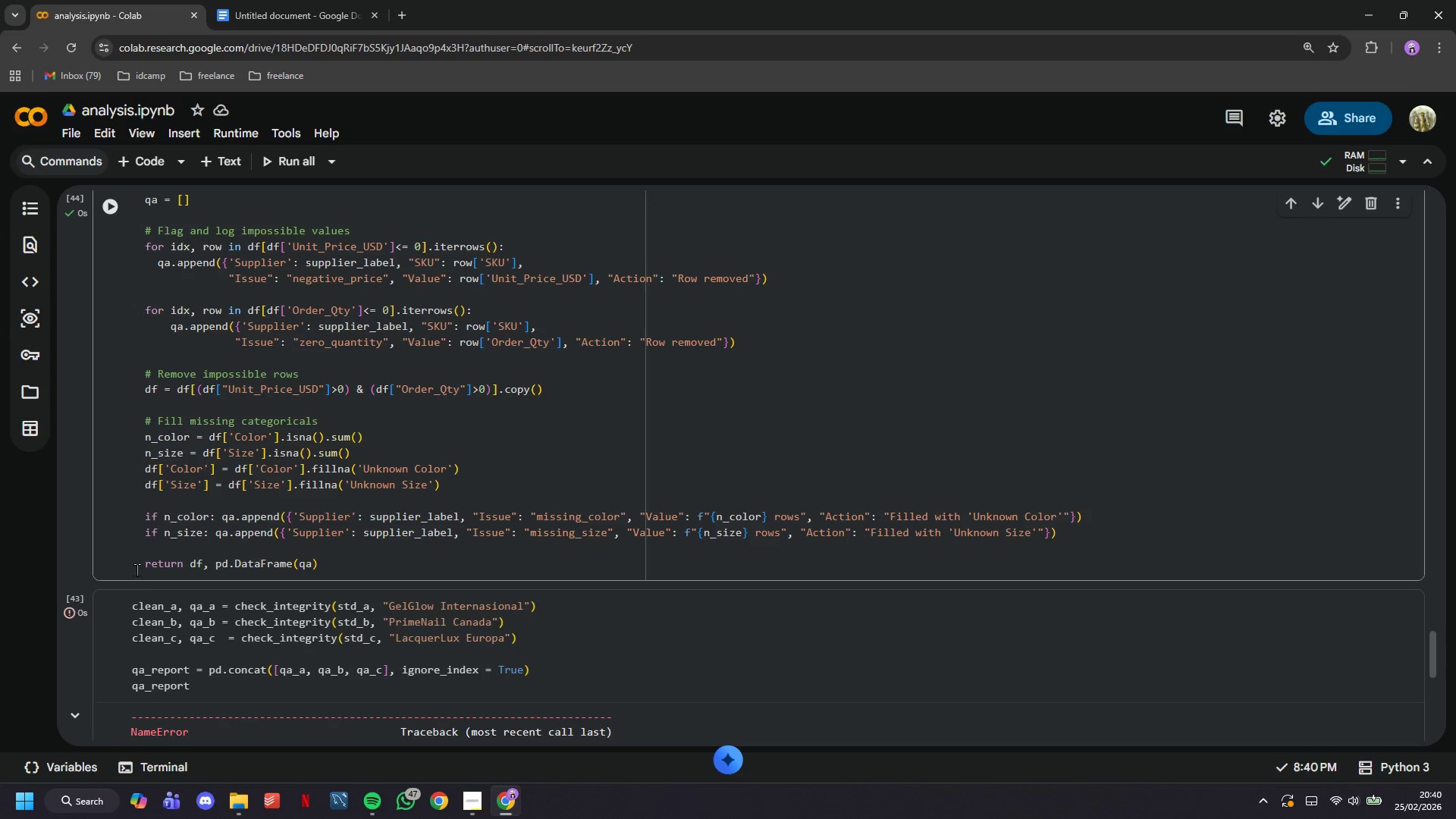 
left_click([124, 612])
 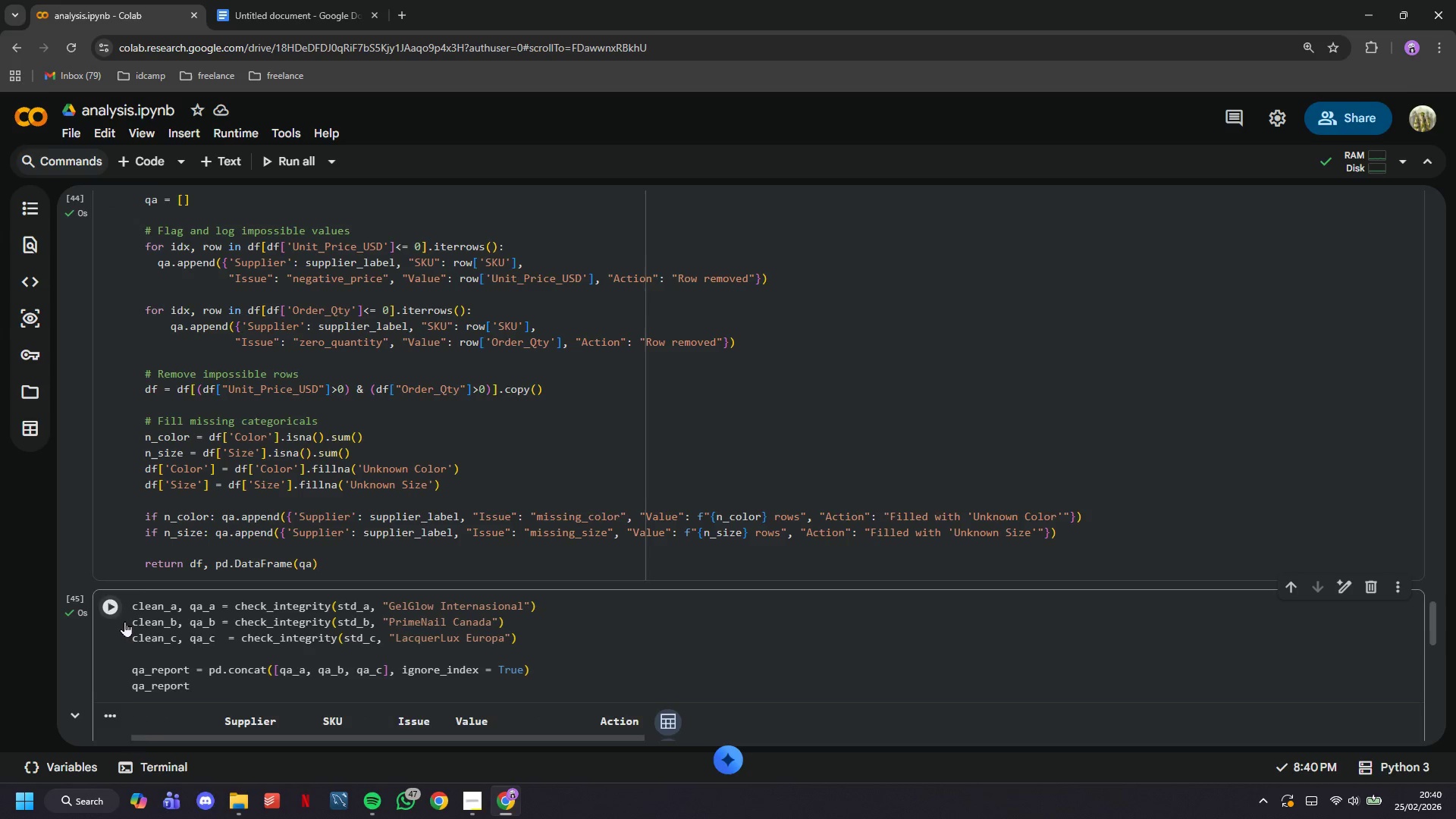 
scroll: coordinate [124, 621], scroll_direction: down, amount: 11.0
 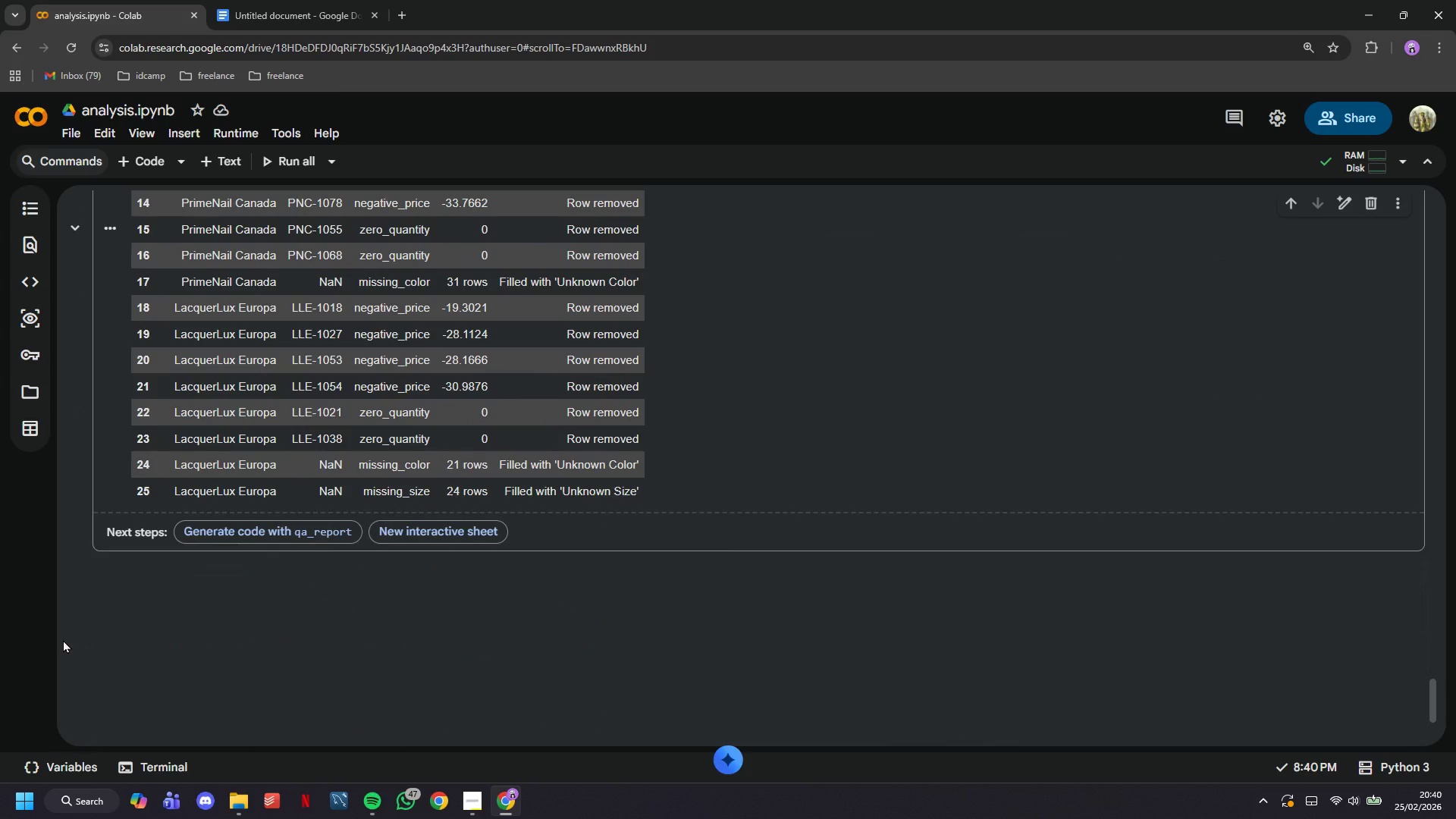 
left_click([314, 0])
 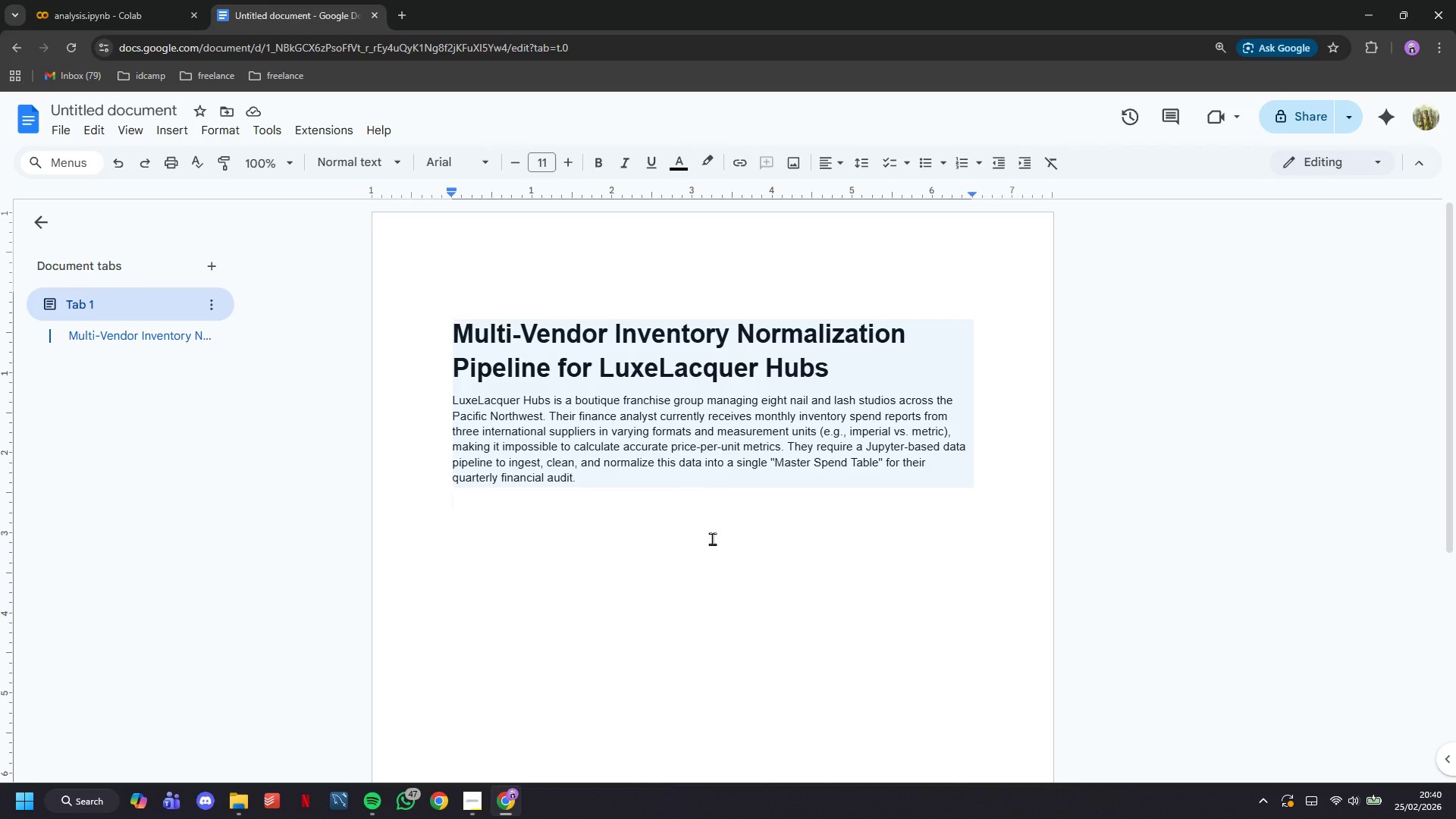 
left_click([714, 544])
 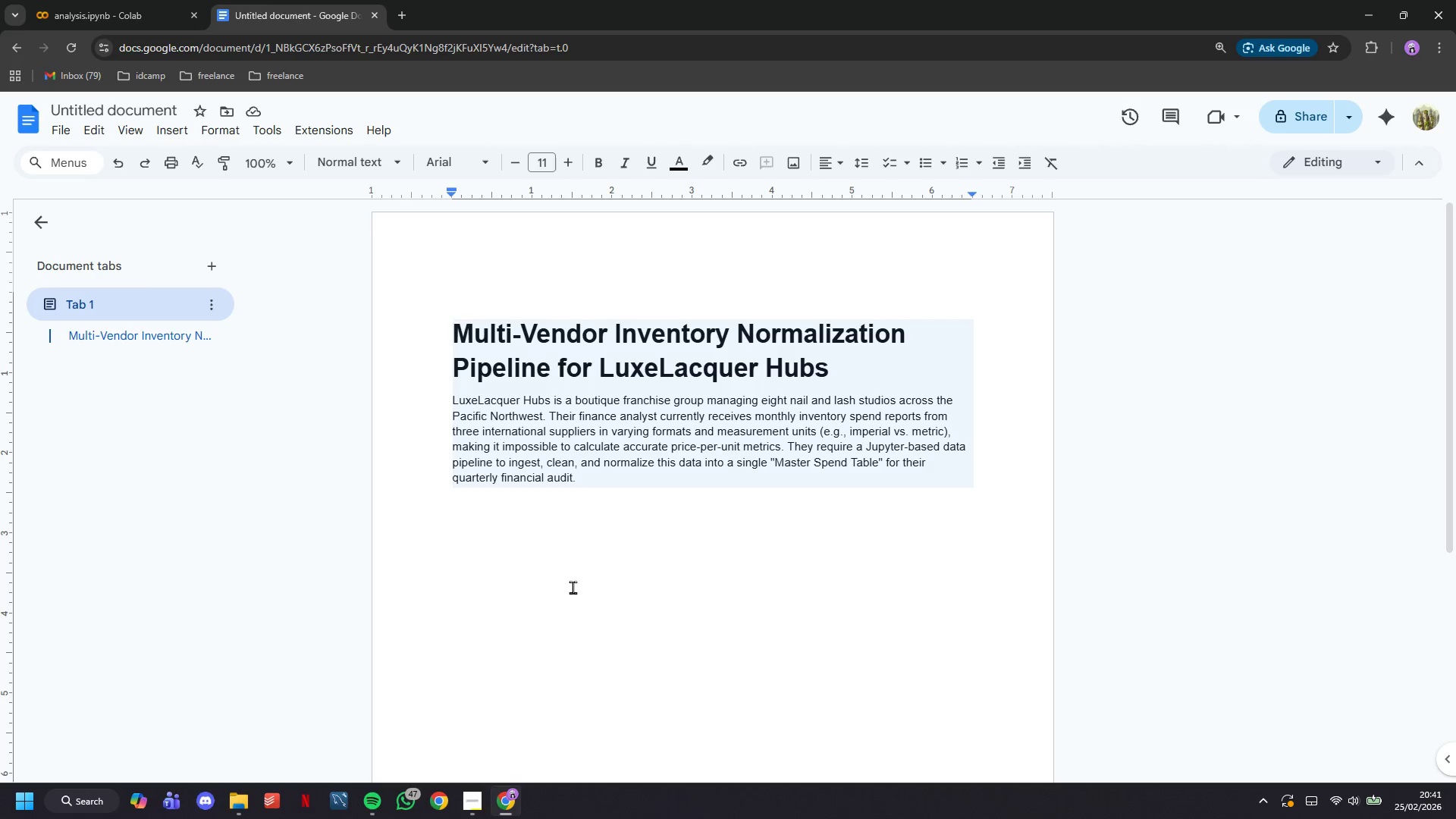 
key(Backslash)
 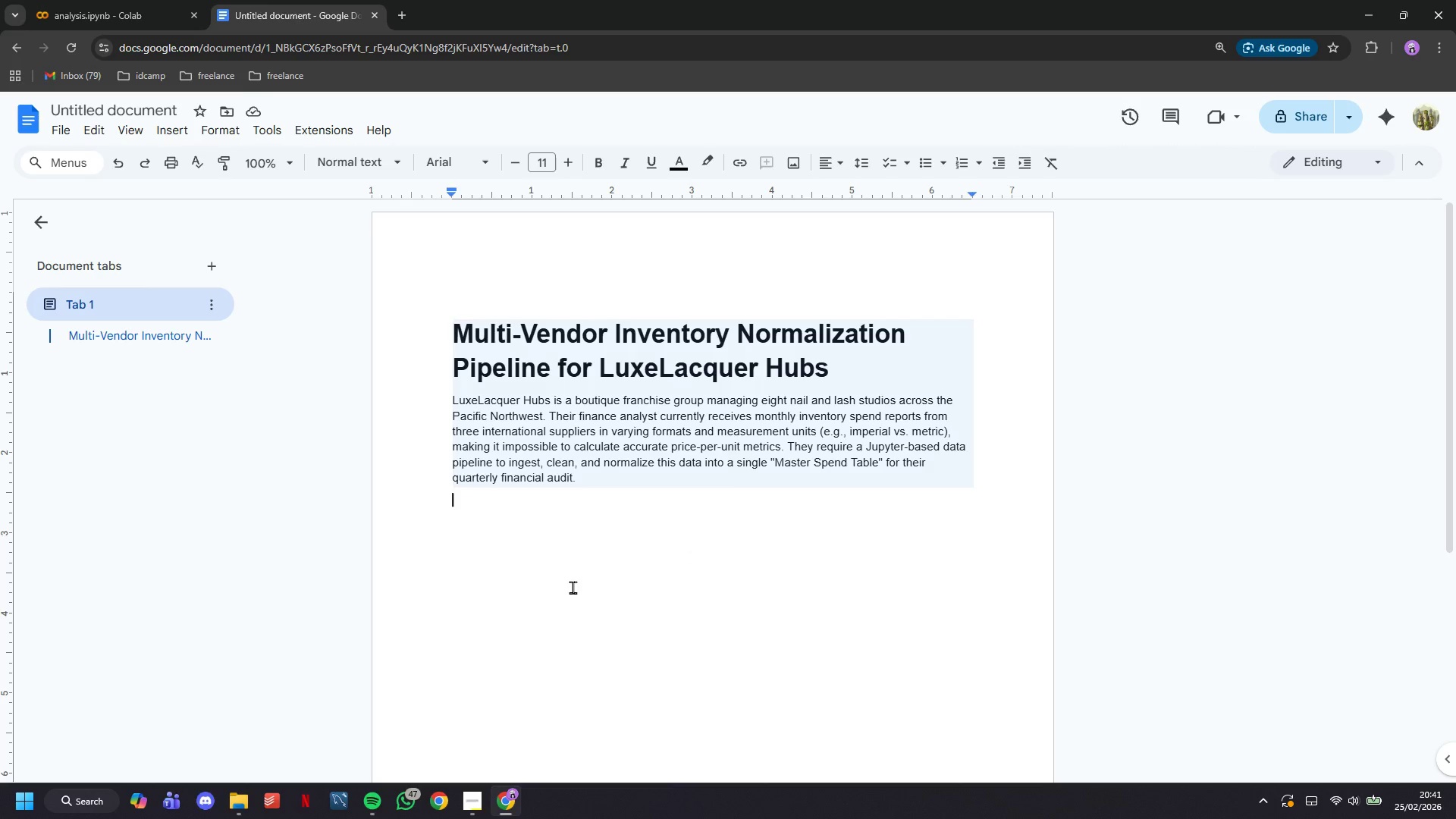 
key(Enter)
 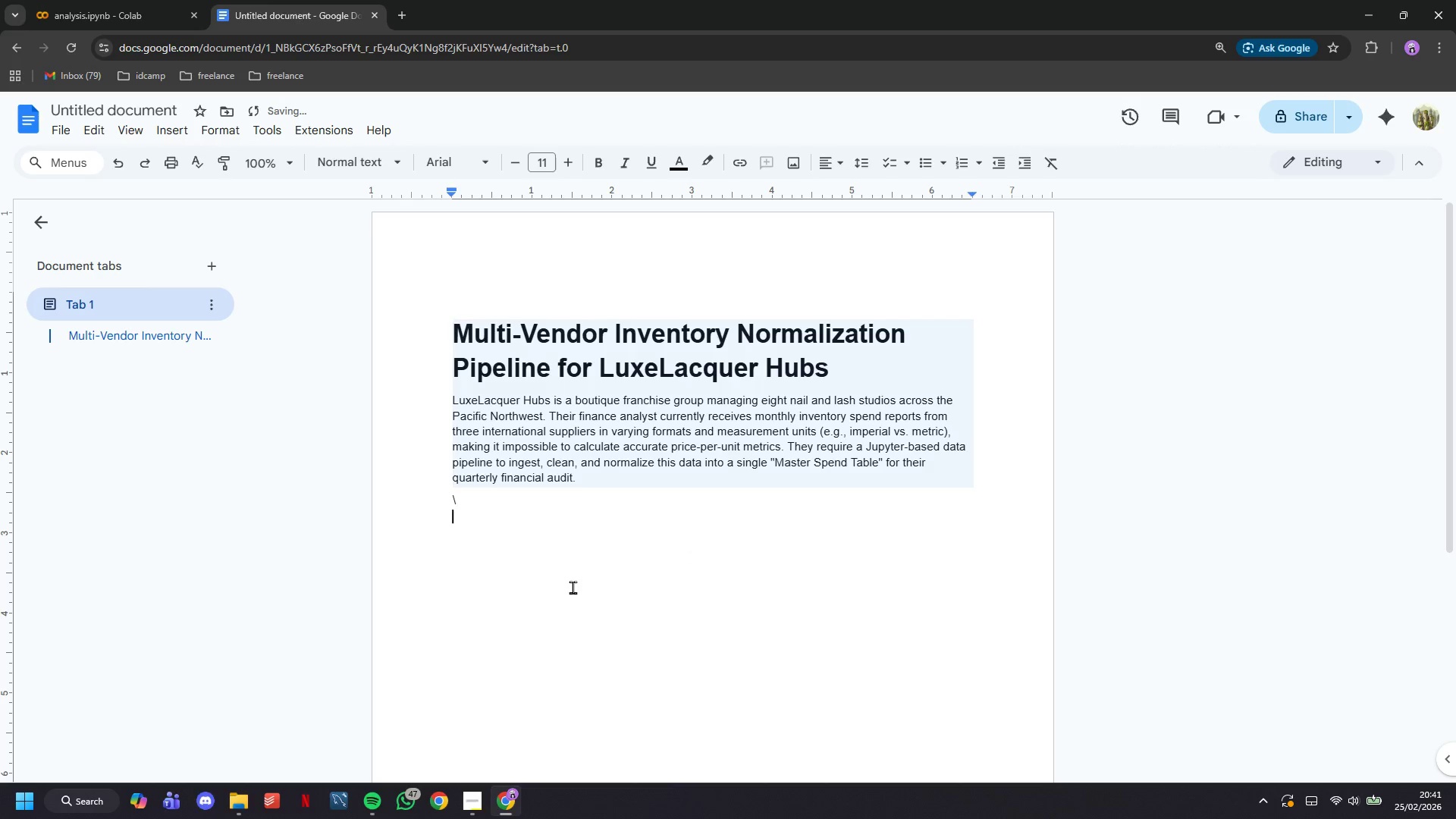 
key(Backspace)
 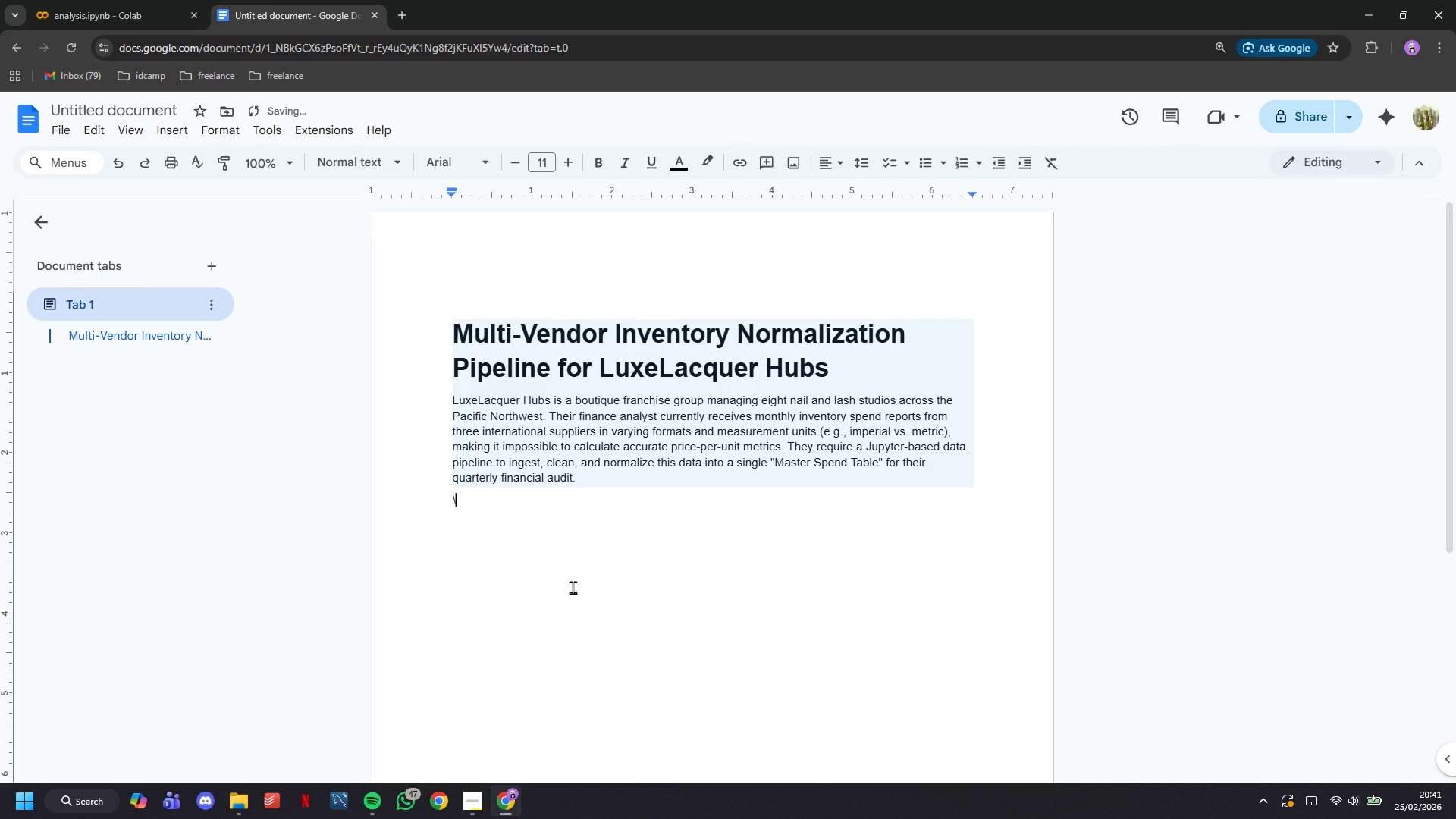 
key(Backspace)
 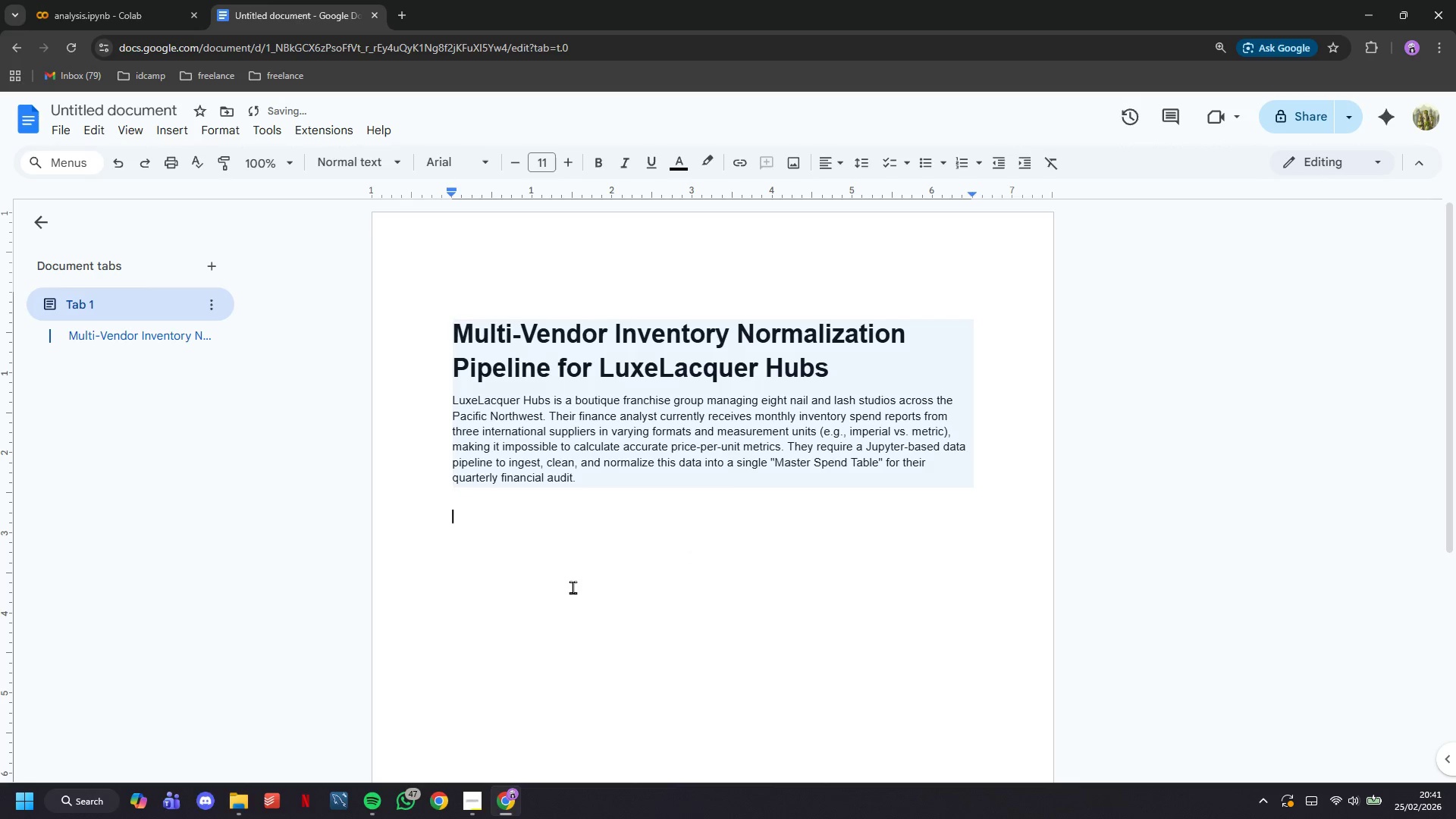 
key(Enter)
 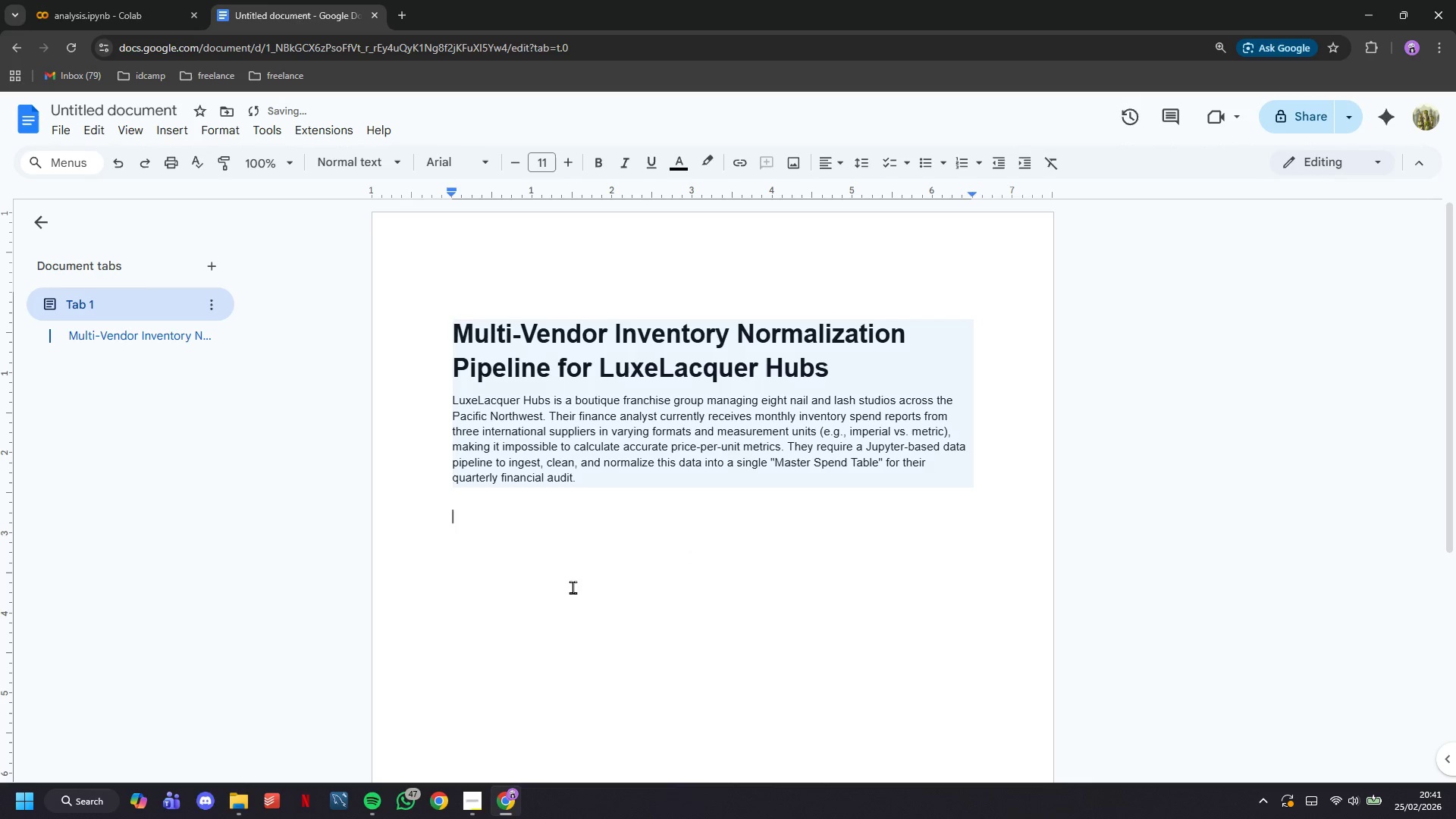 
key(Control+A)
 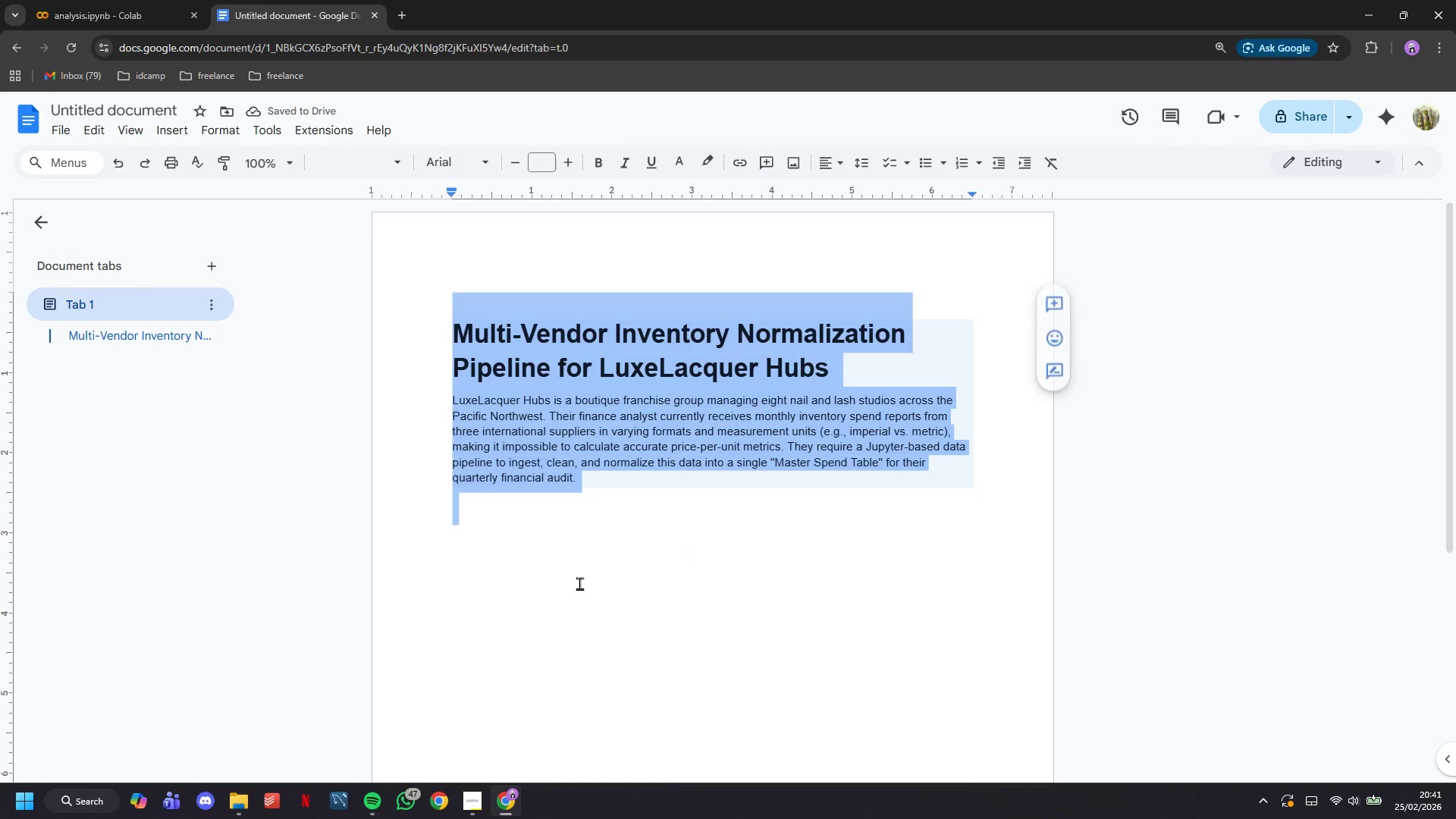 
key(Control+C)
 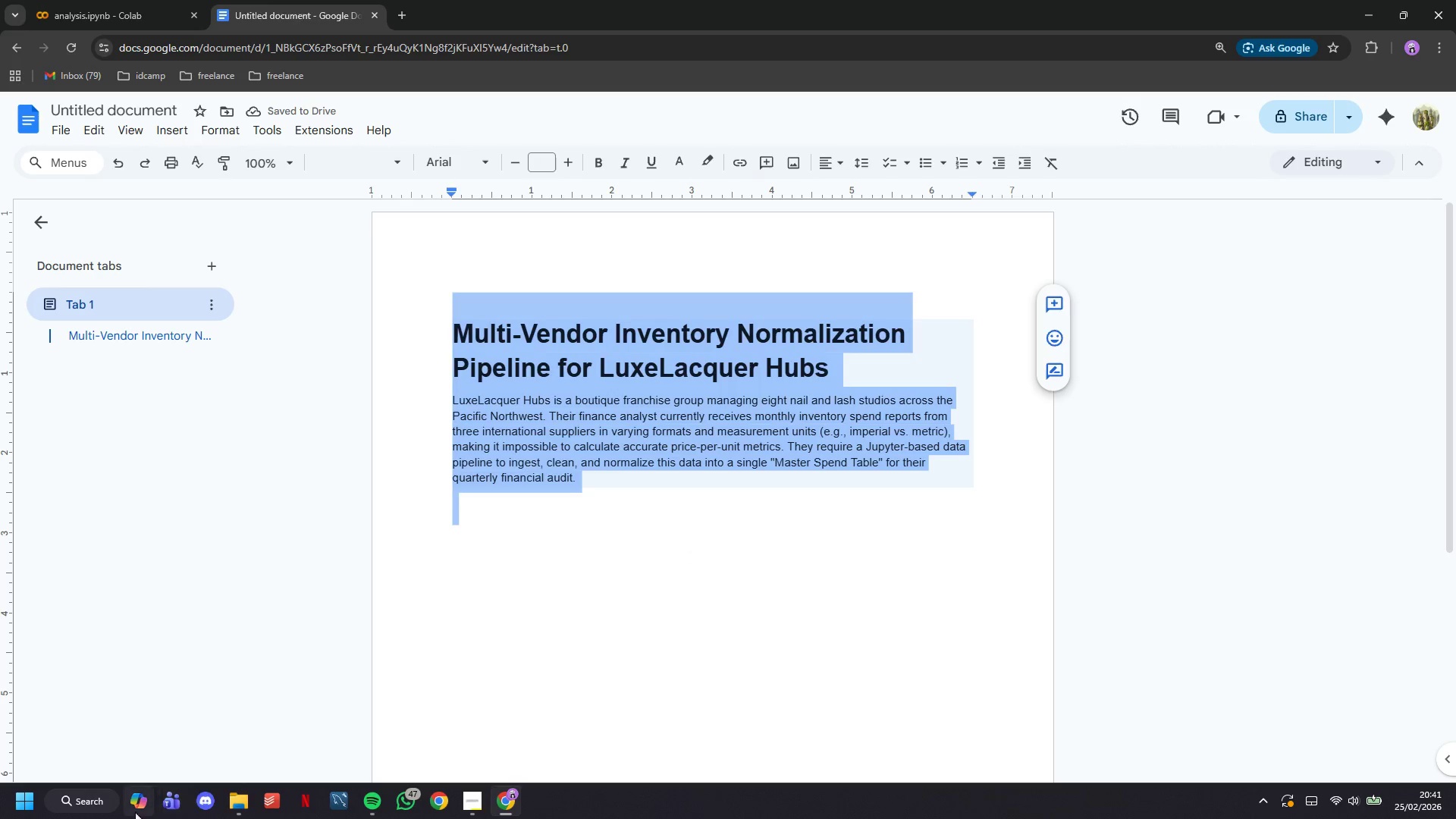 
left_click([100, 808])
 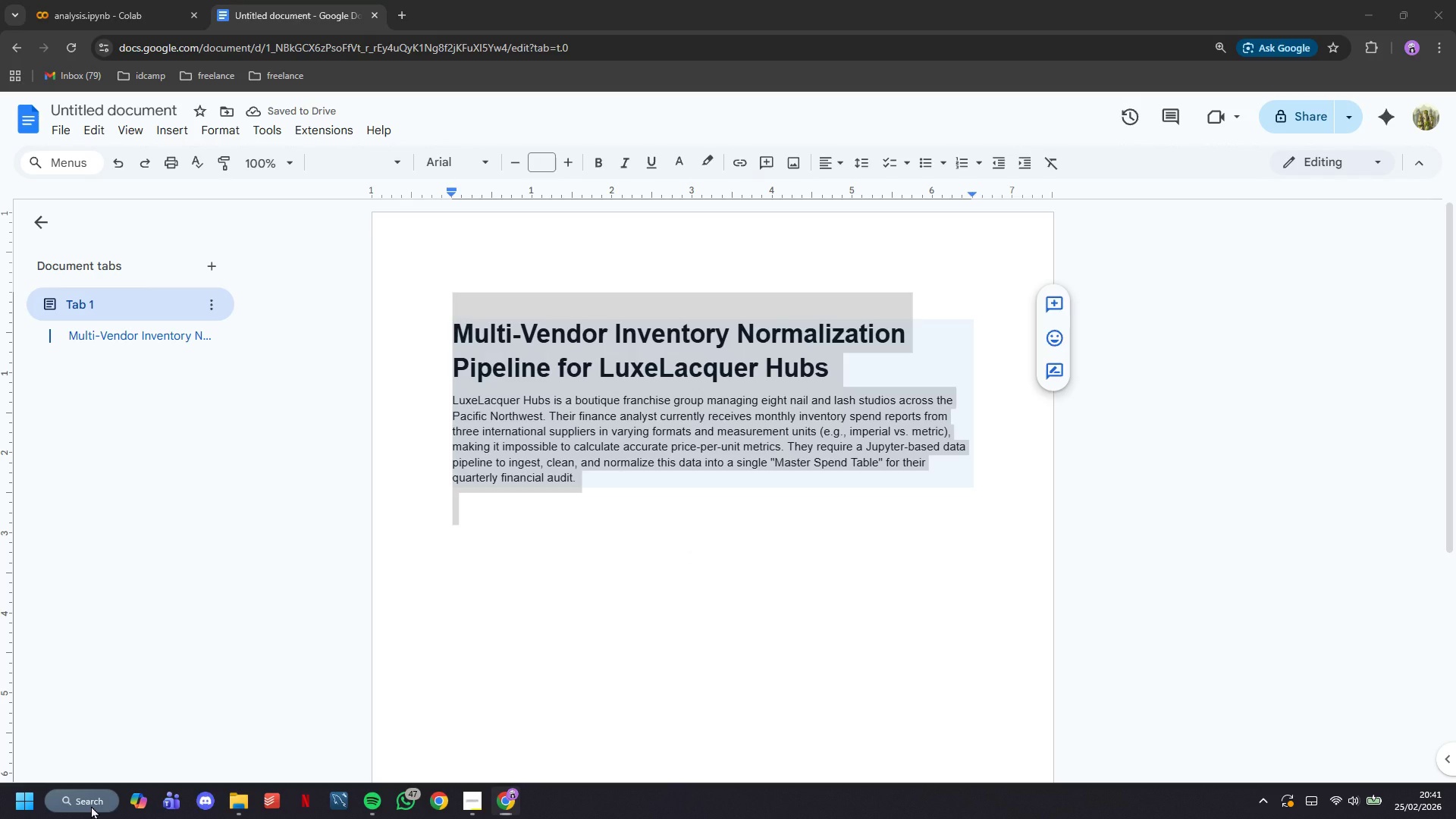 
type(txt)
 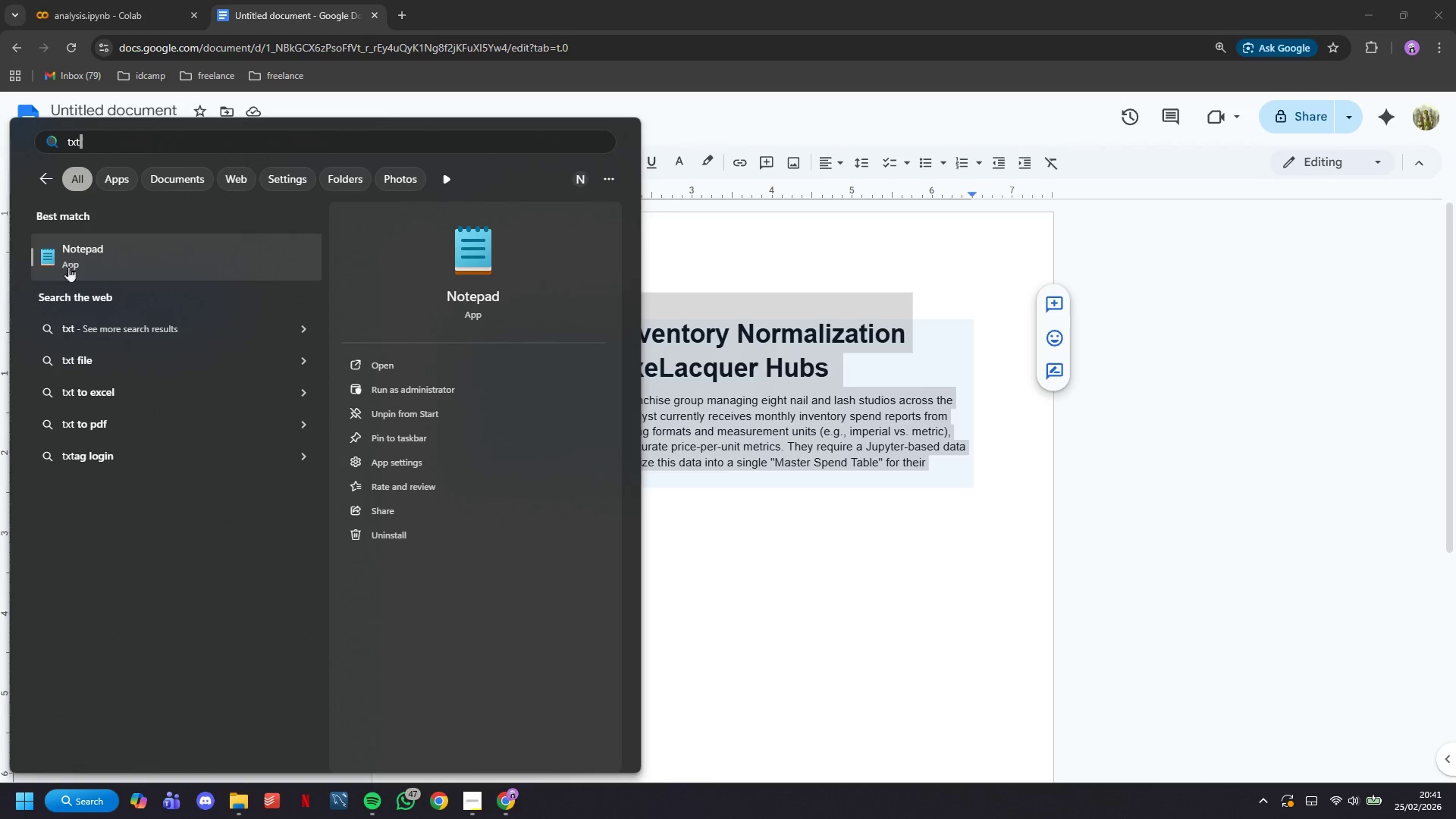 
left_click([102, 268])
 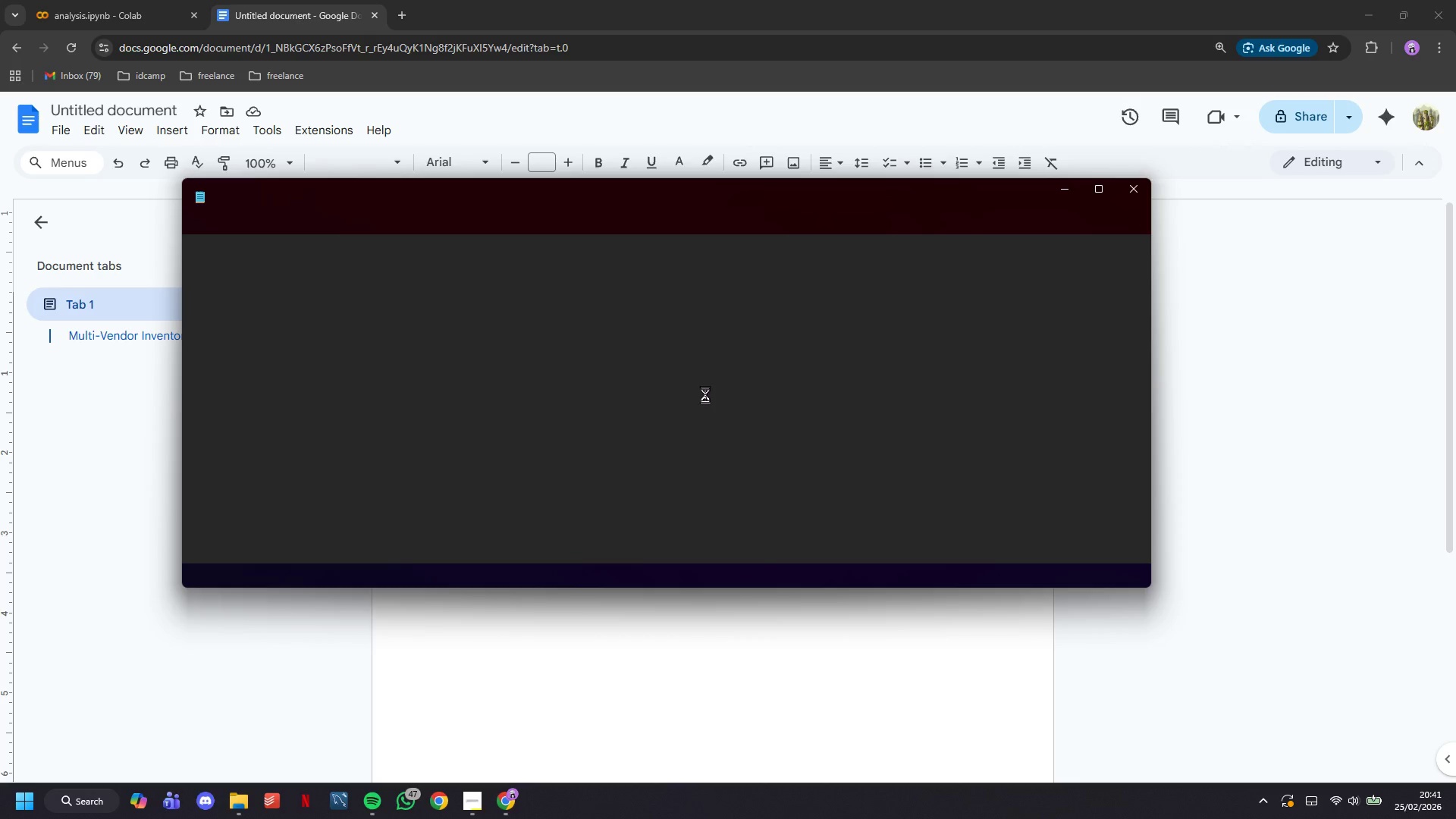 
key(Control+A)
 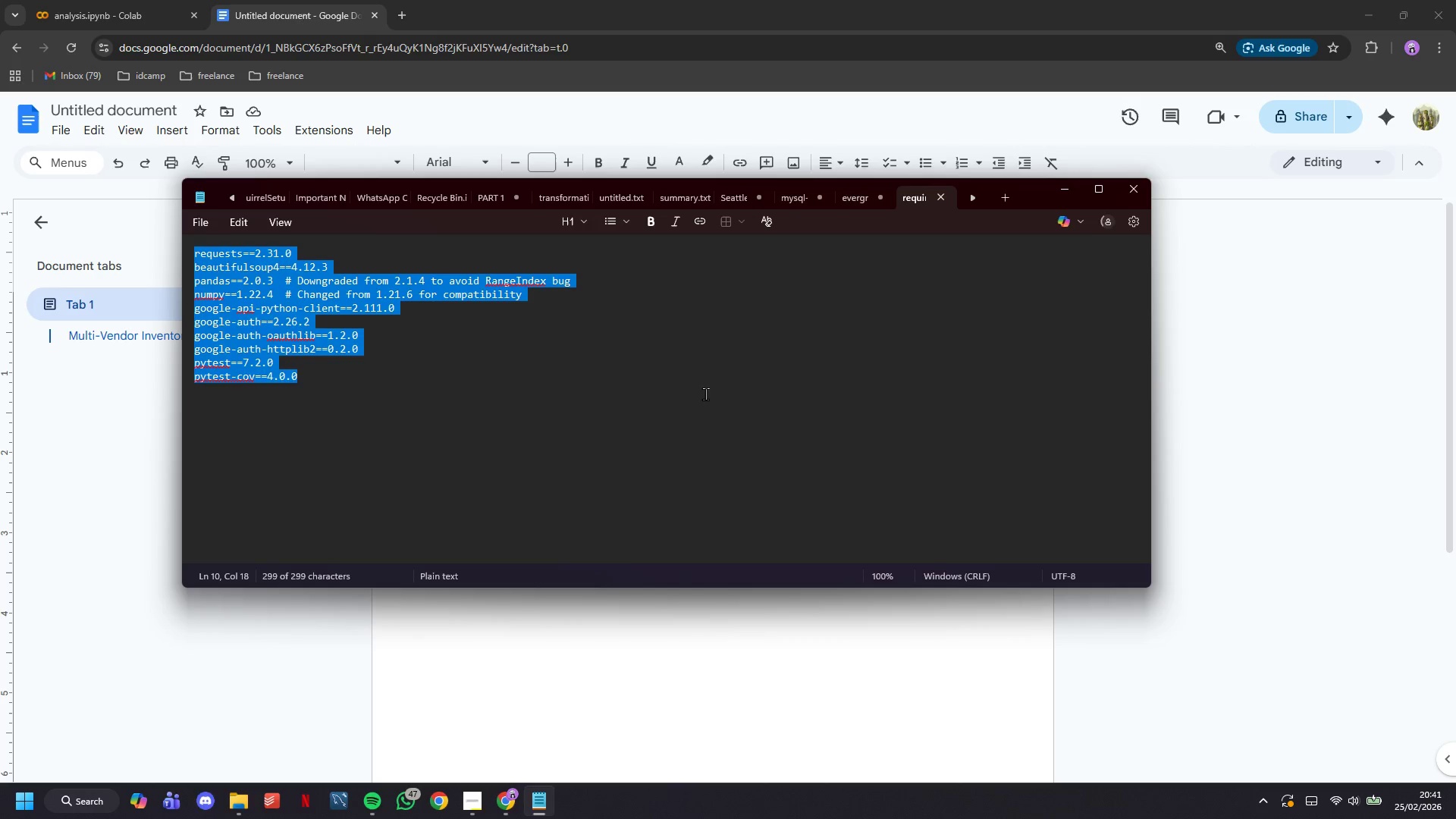 
key(Control+V)
 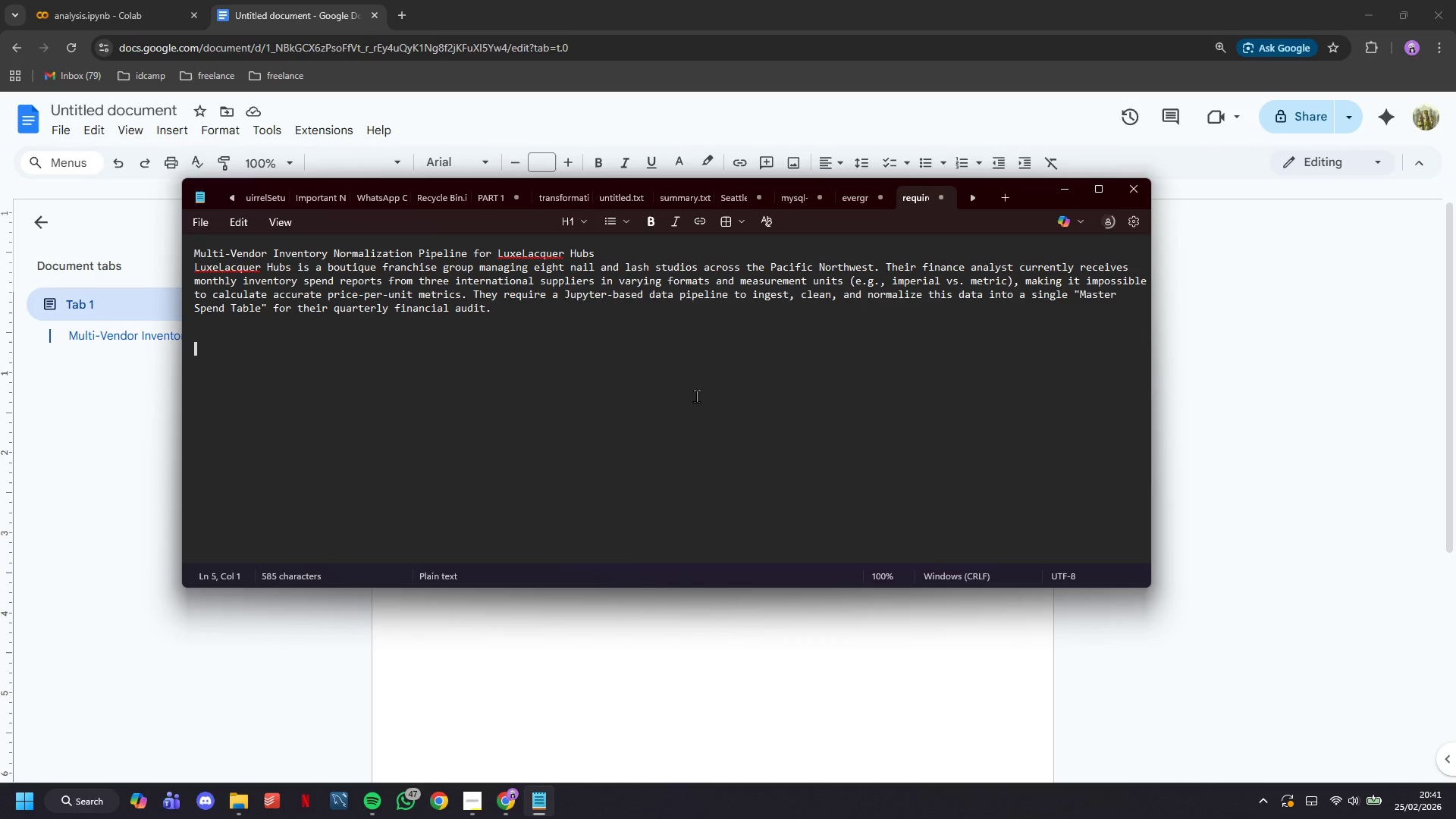 
key(Control+A)
 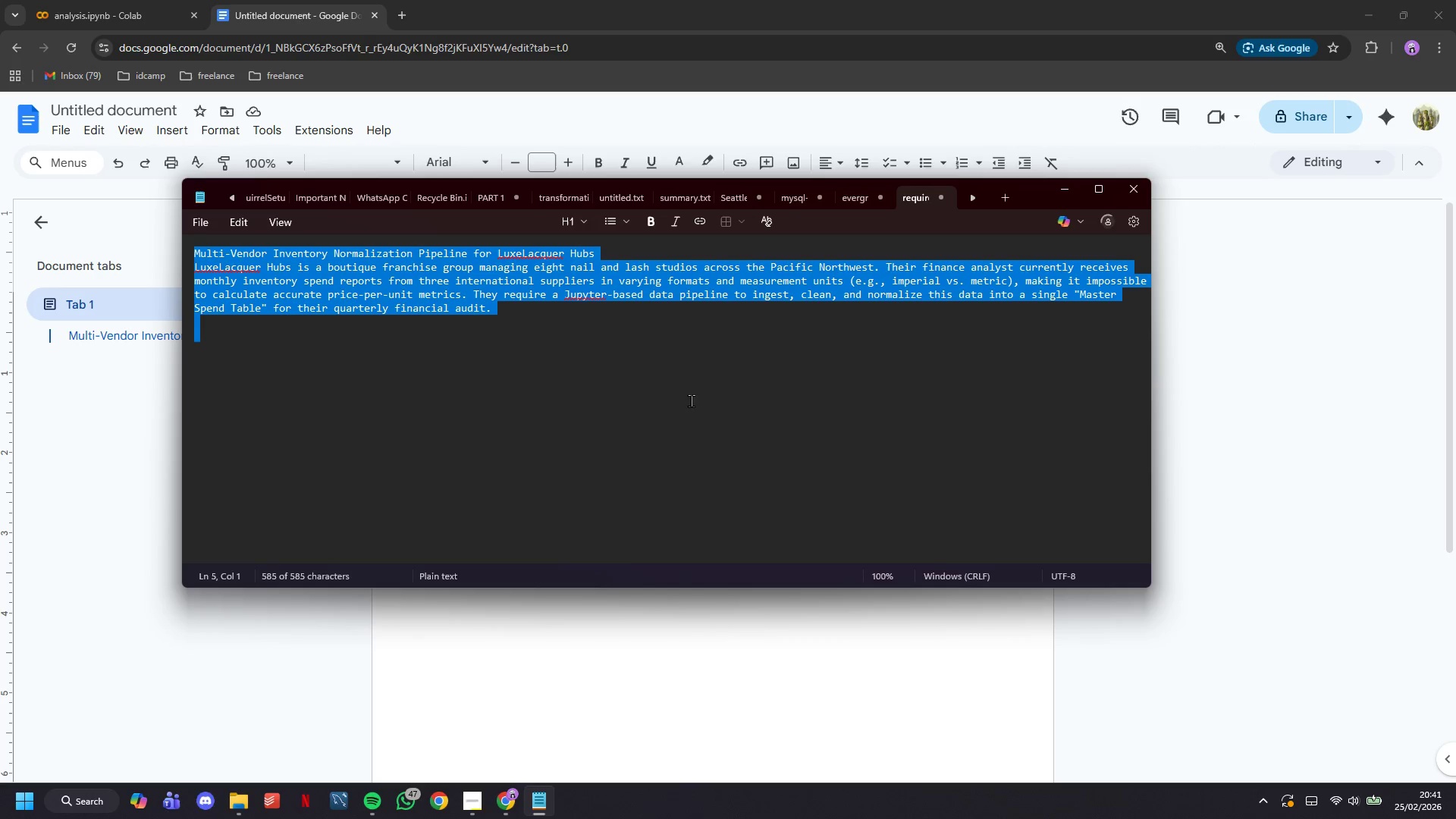 
key(Control+C)
 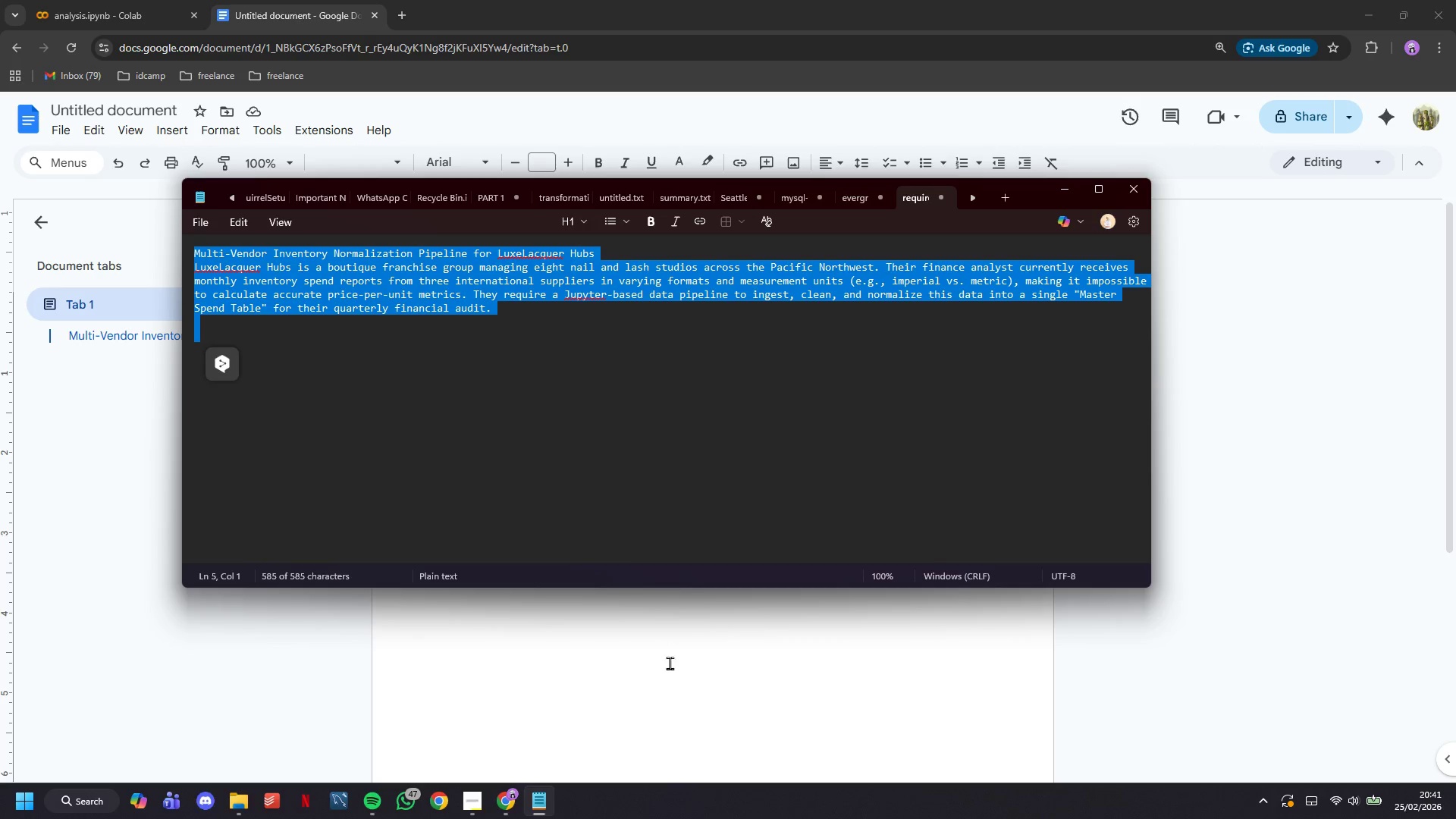 
left_click([669, 688])
 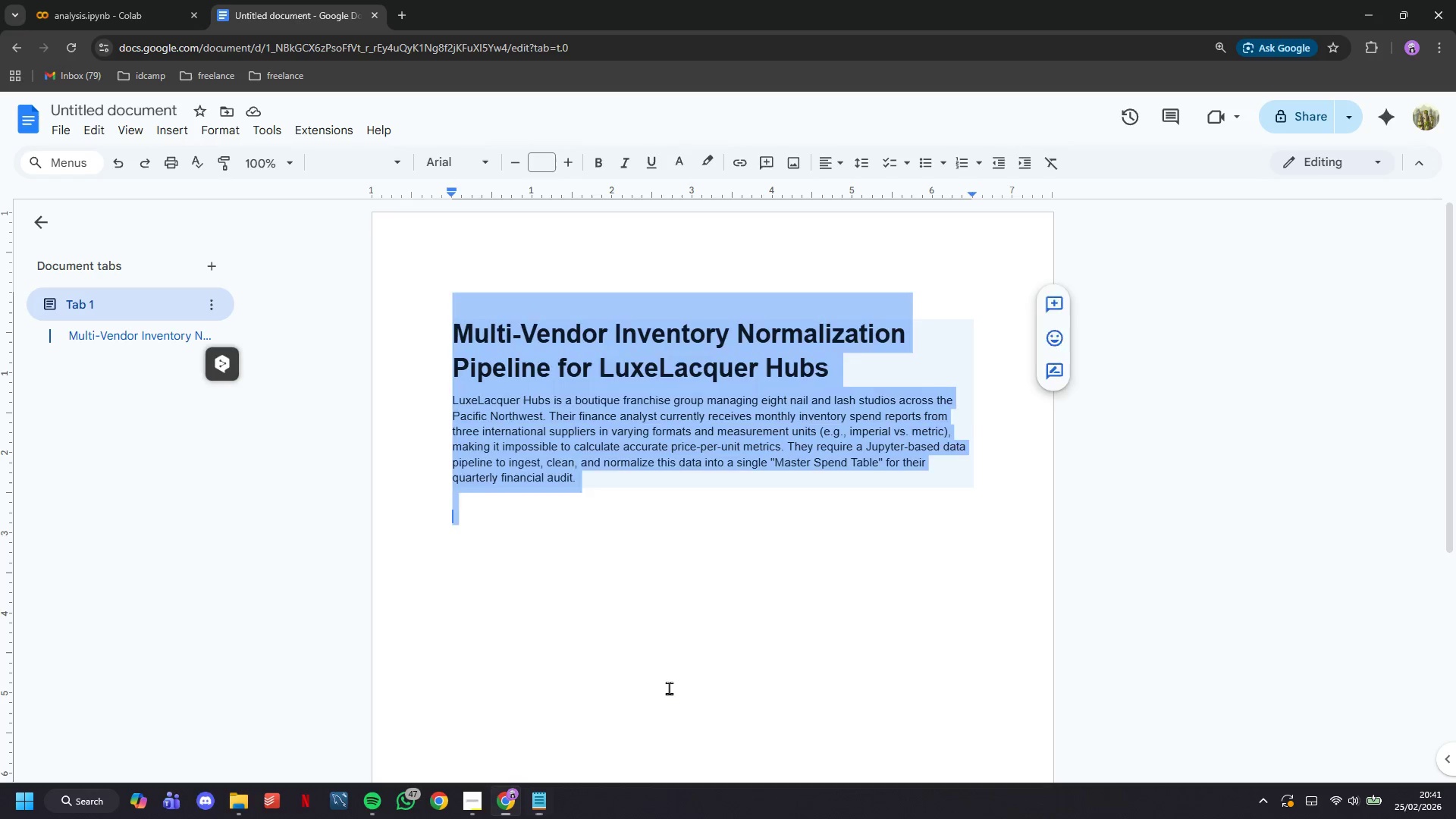 
key(Control+A)
 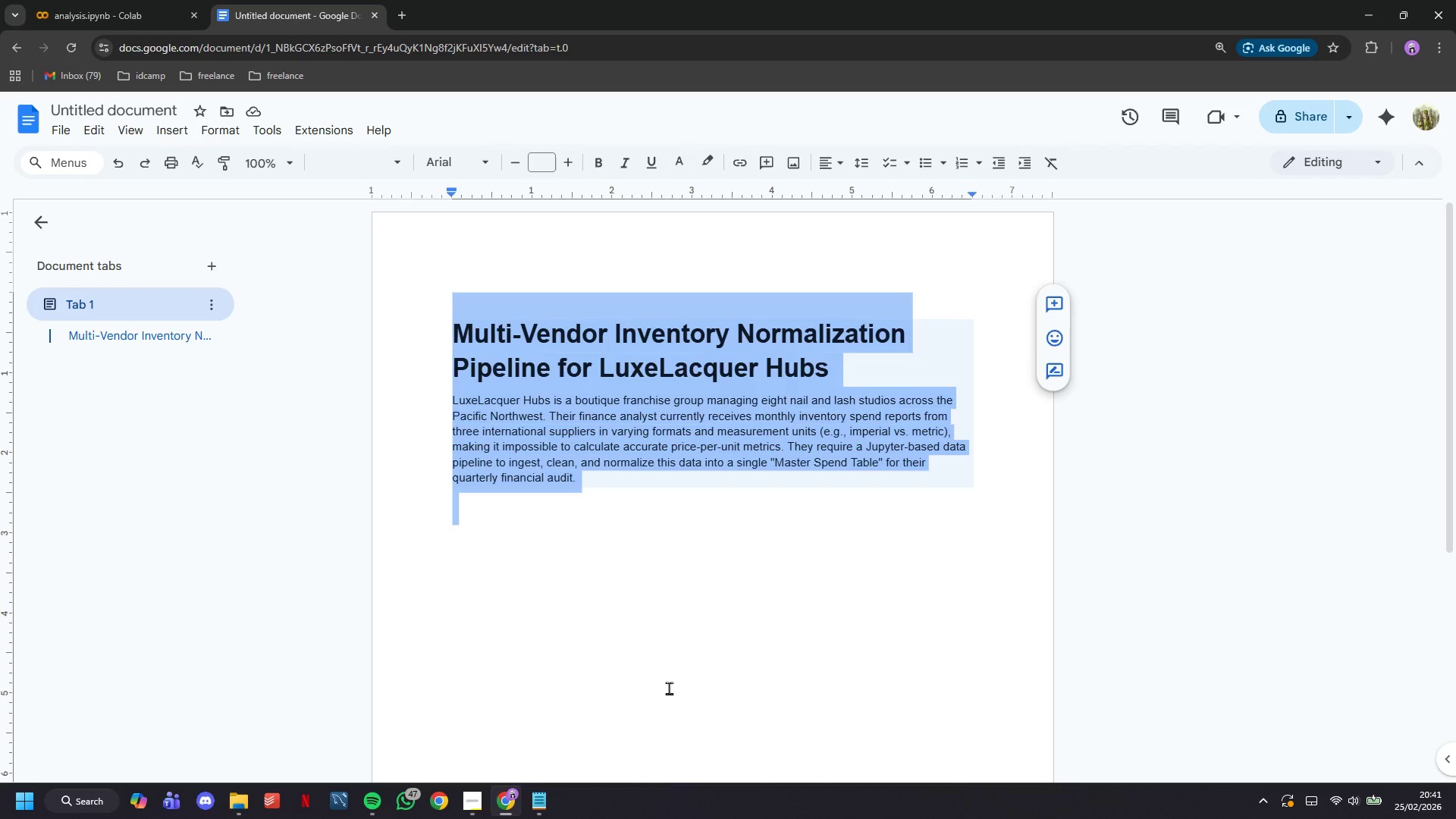 
key(Control+V)
 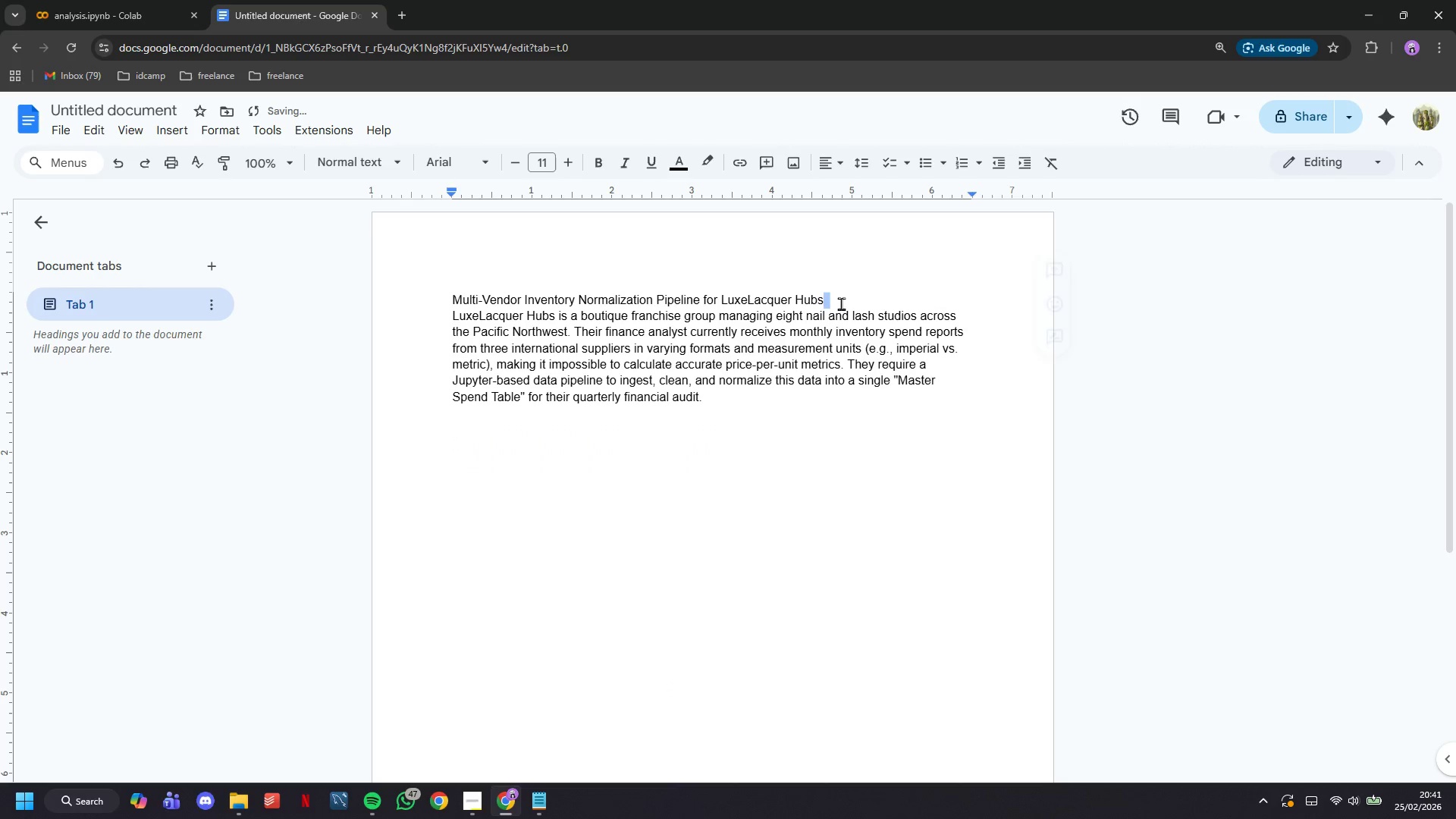 
key(Enter)
 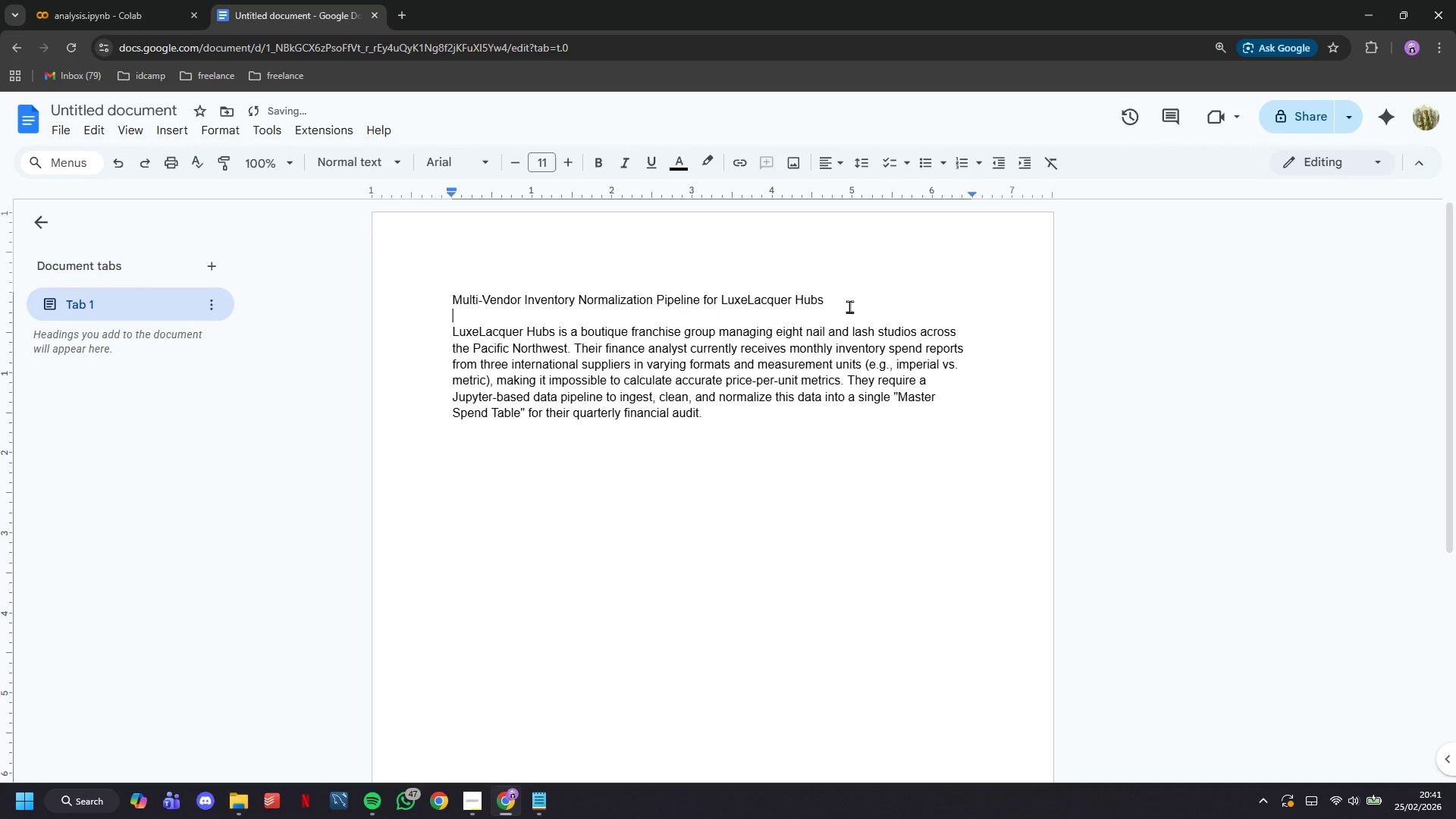 
left_click_drag(start_coordinate=[864, 297], to_coordinate=[171, 225])
 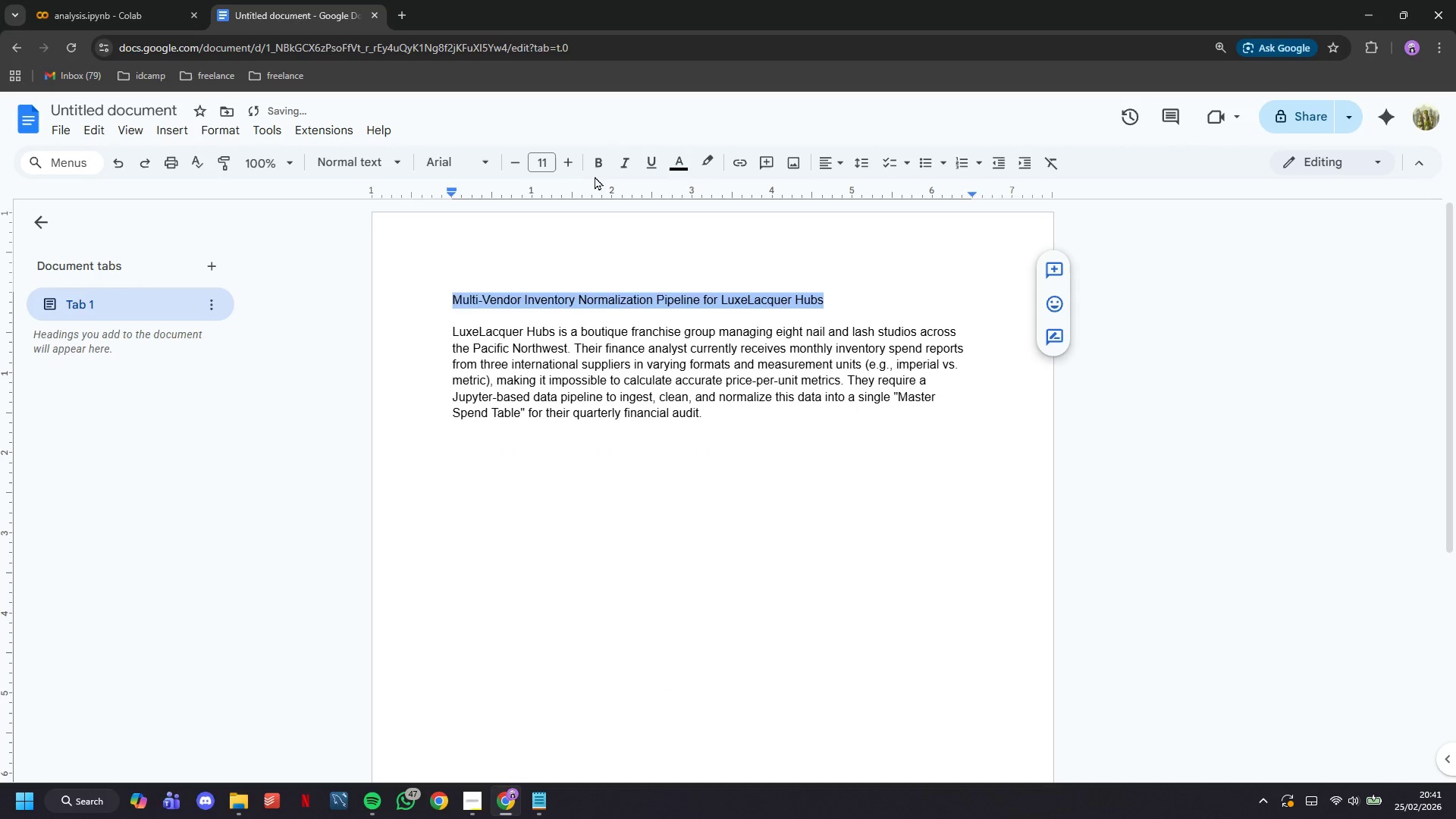 
left_click([597, 169])
 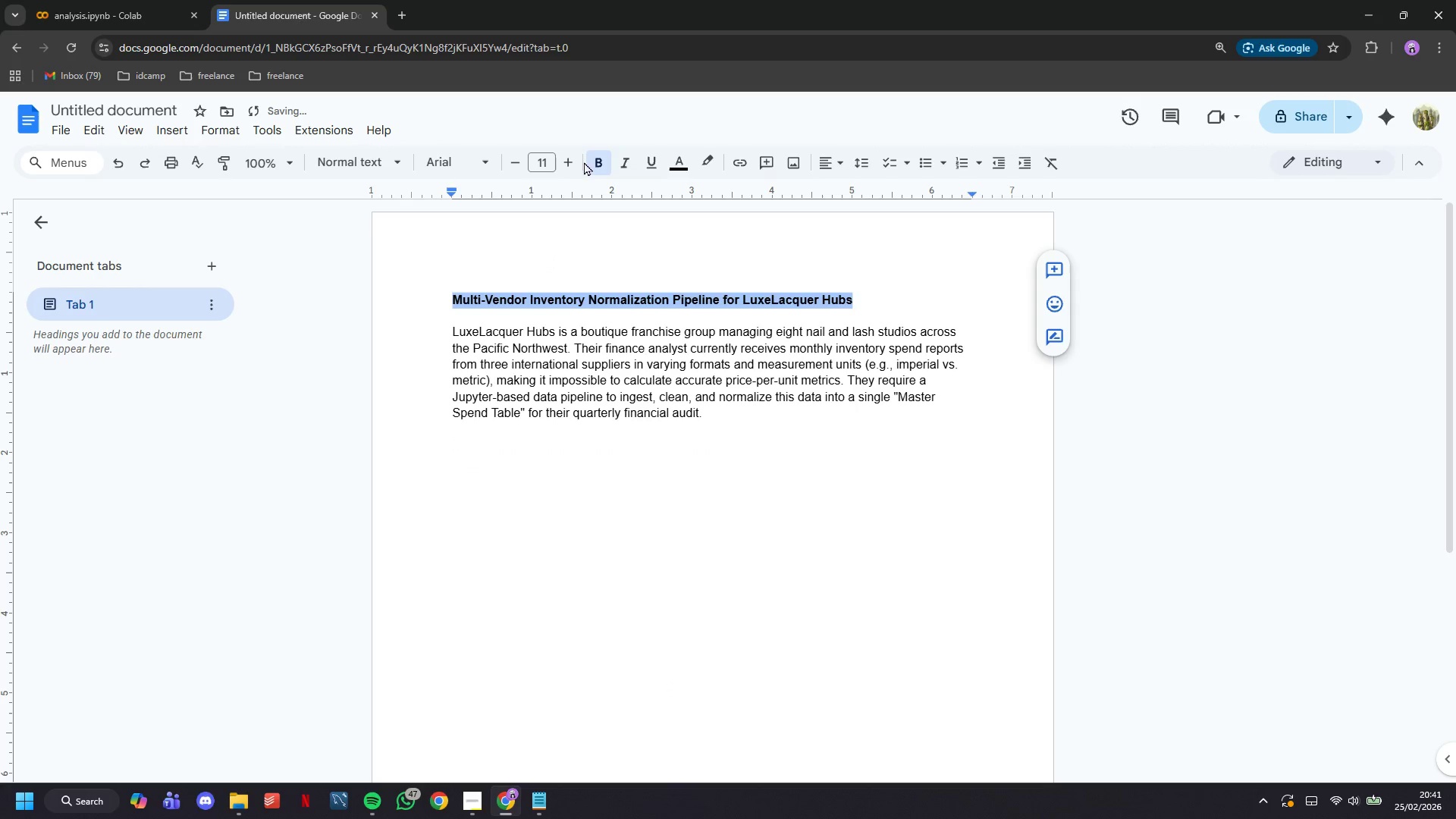 
double_click([574, 157])
 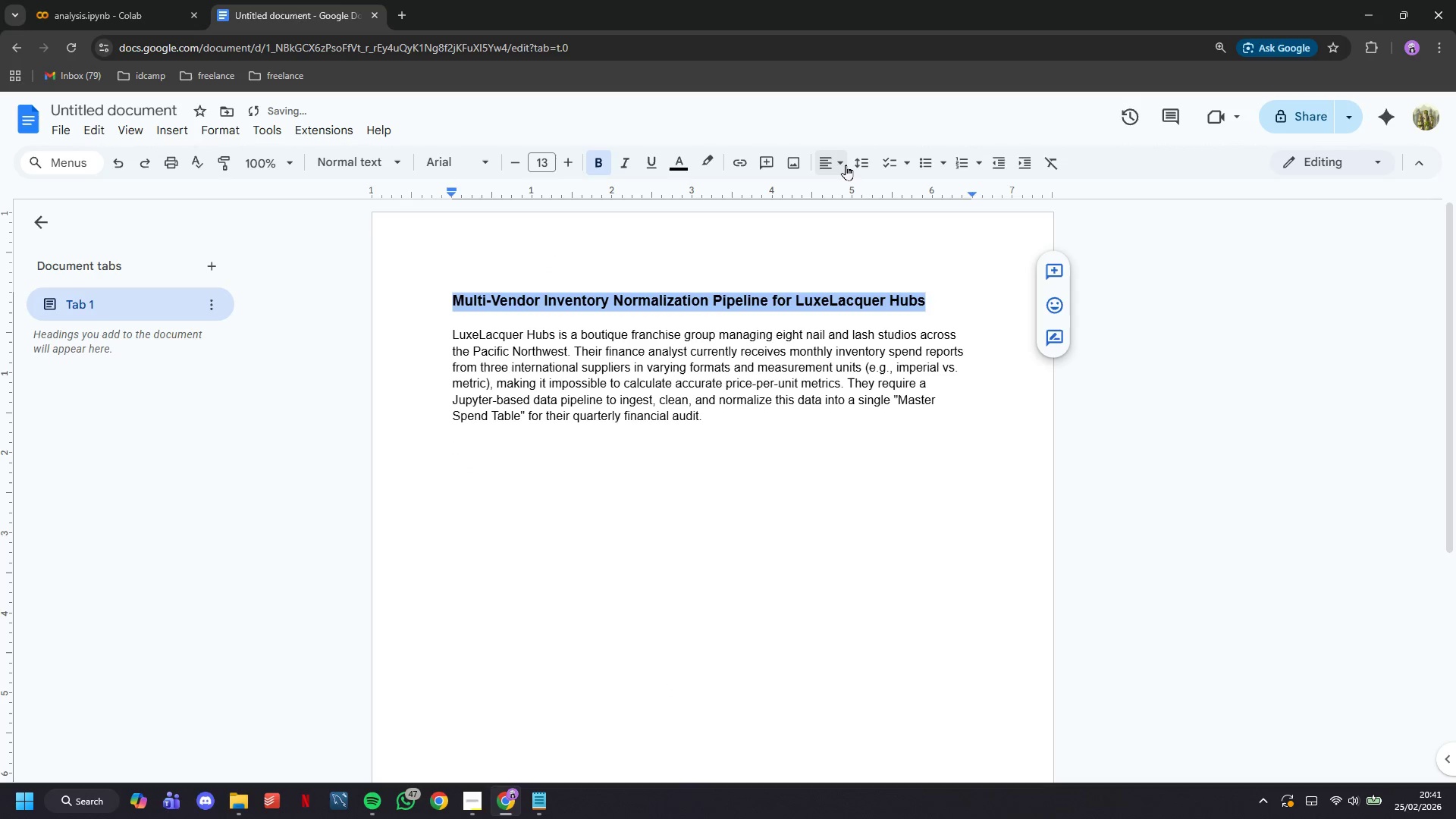 
left_click([846, 165])
 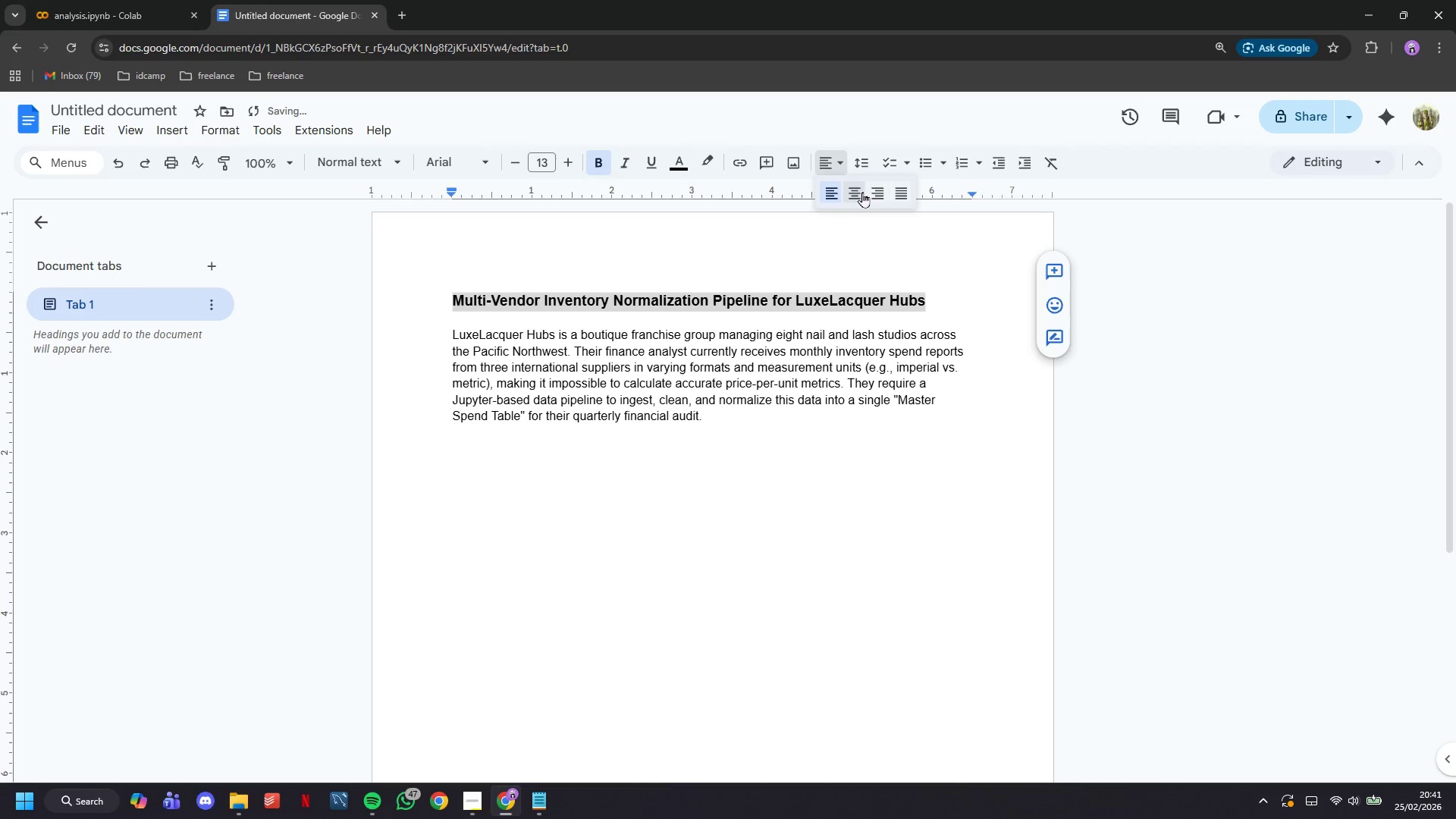 
left_click([862, 194])
 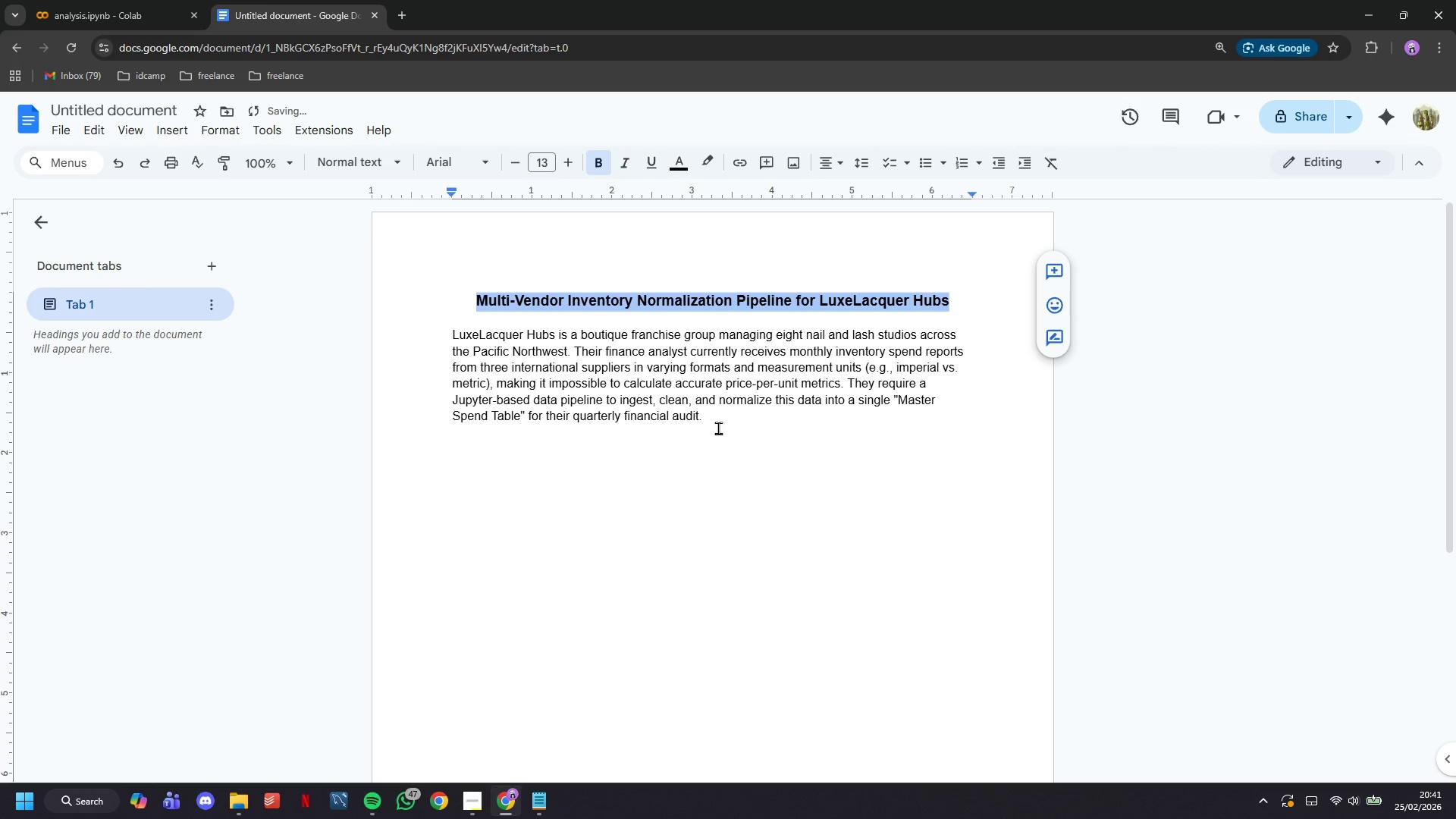 
left_click([724, 429])
 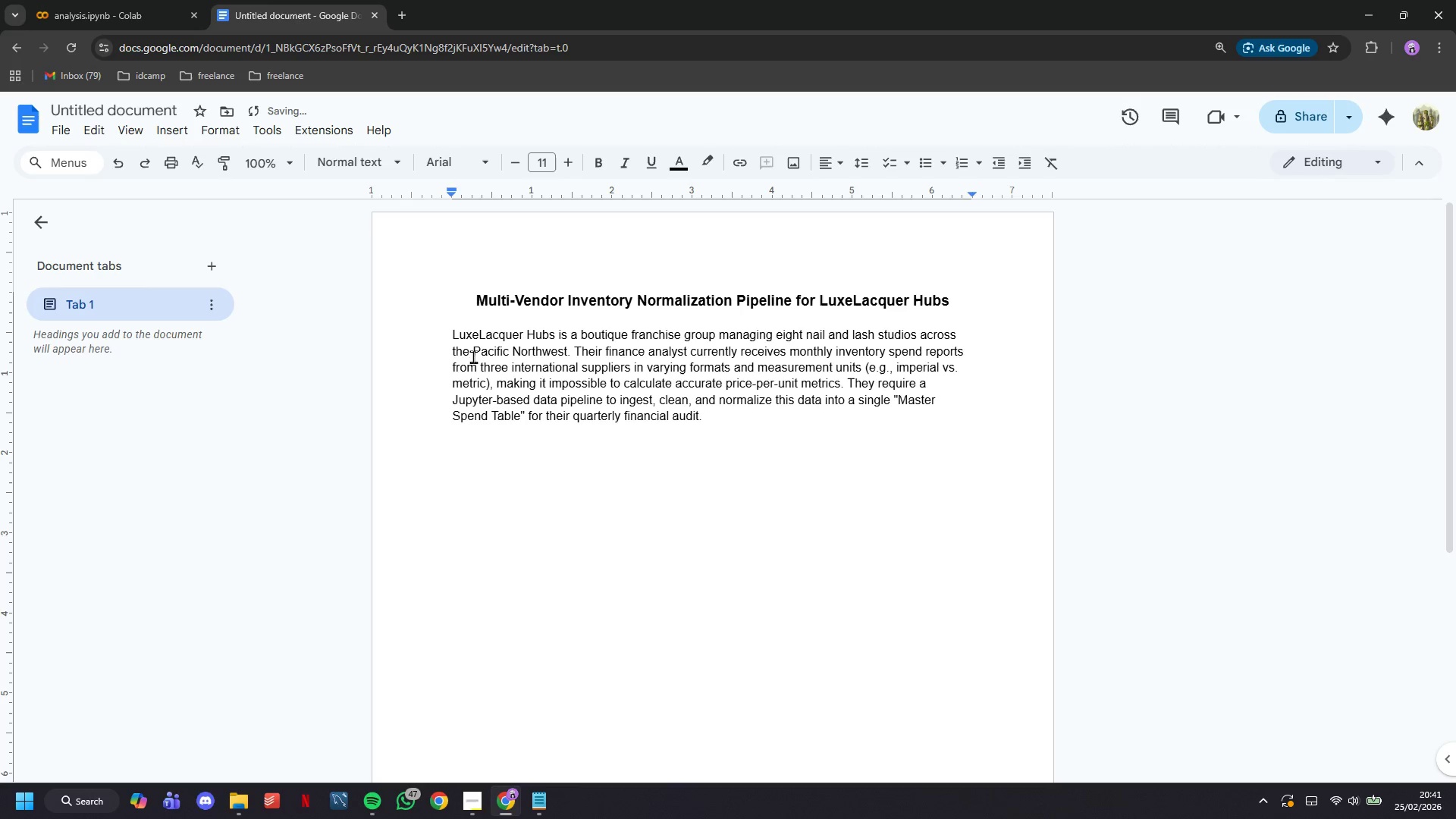 
left_click([435, 336])
 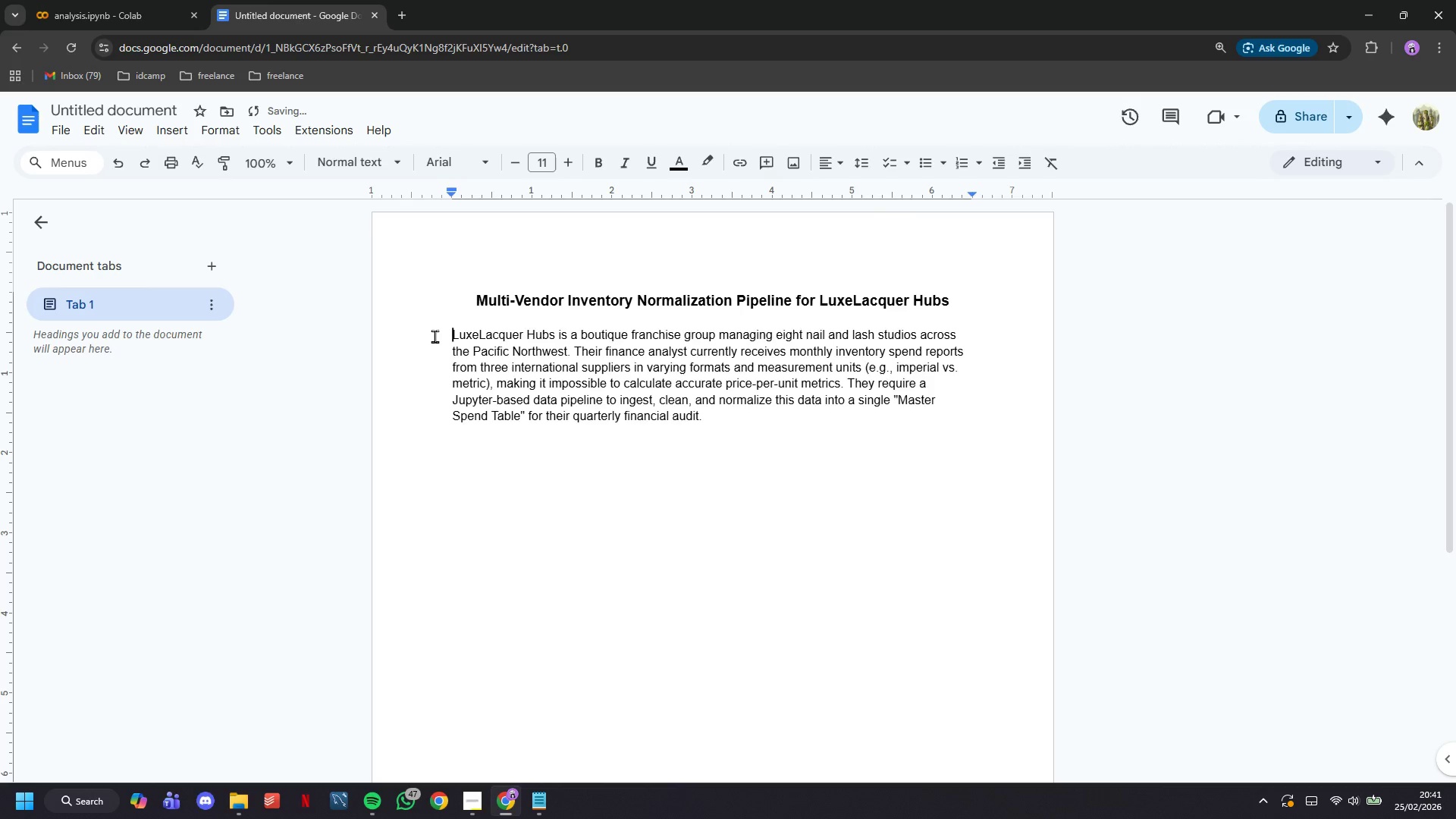 
key(Tab)
 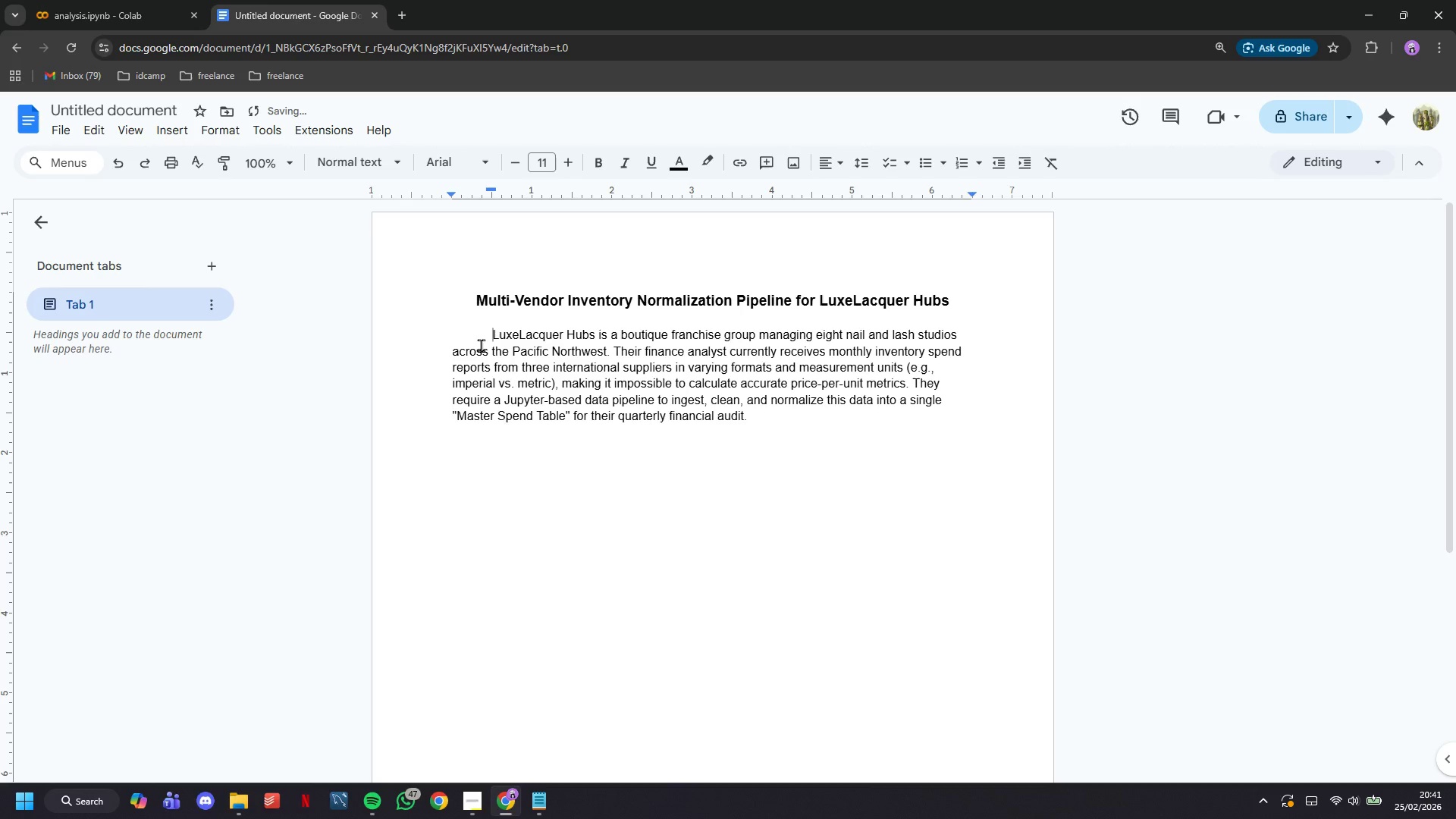 
key(Control+A)
 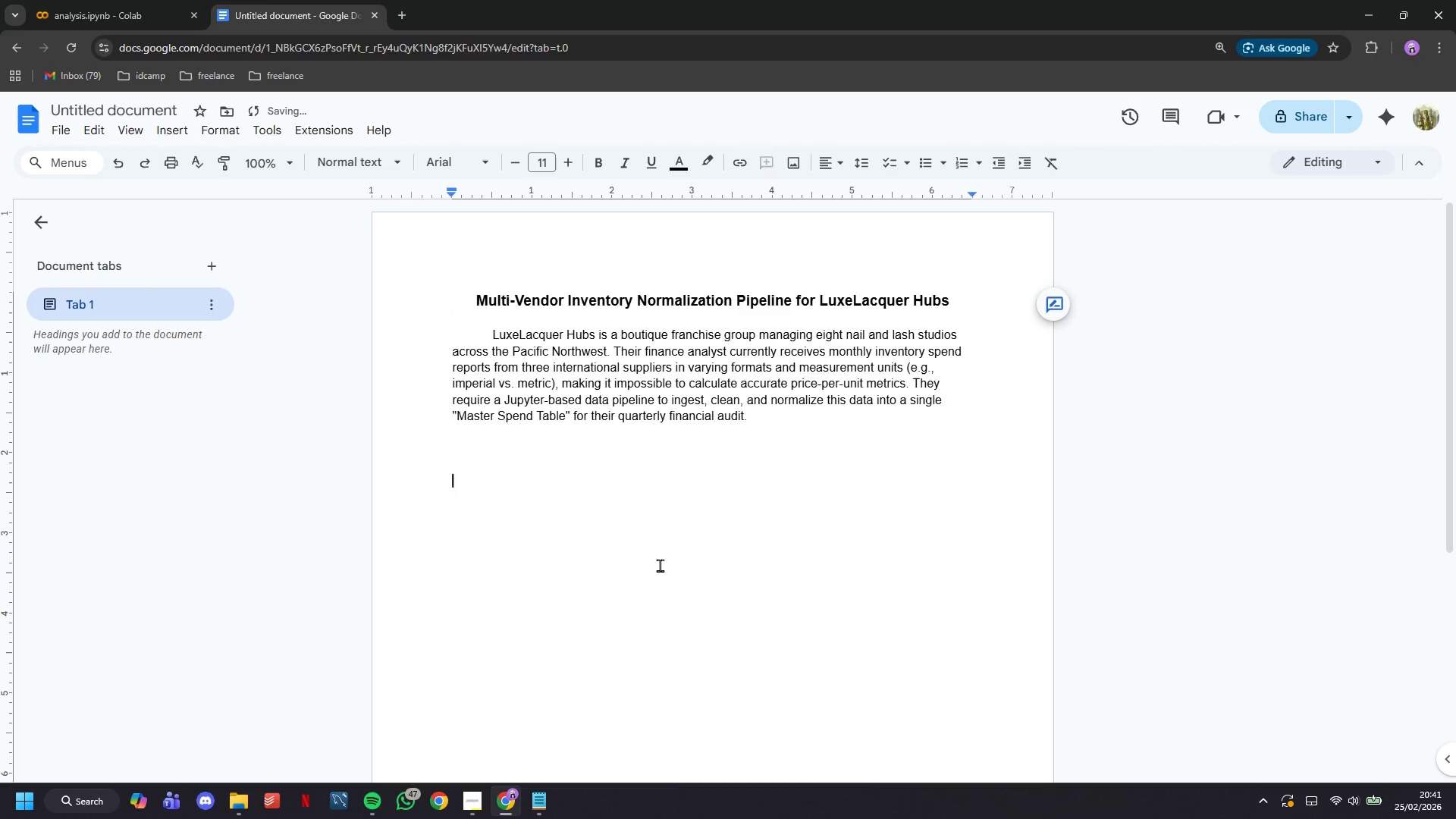 
right_click([660, 565])
 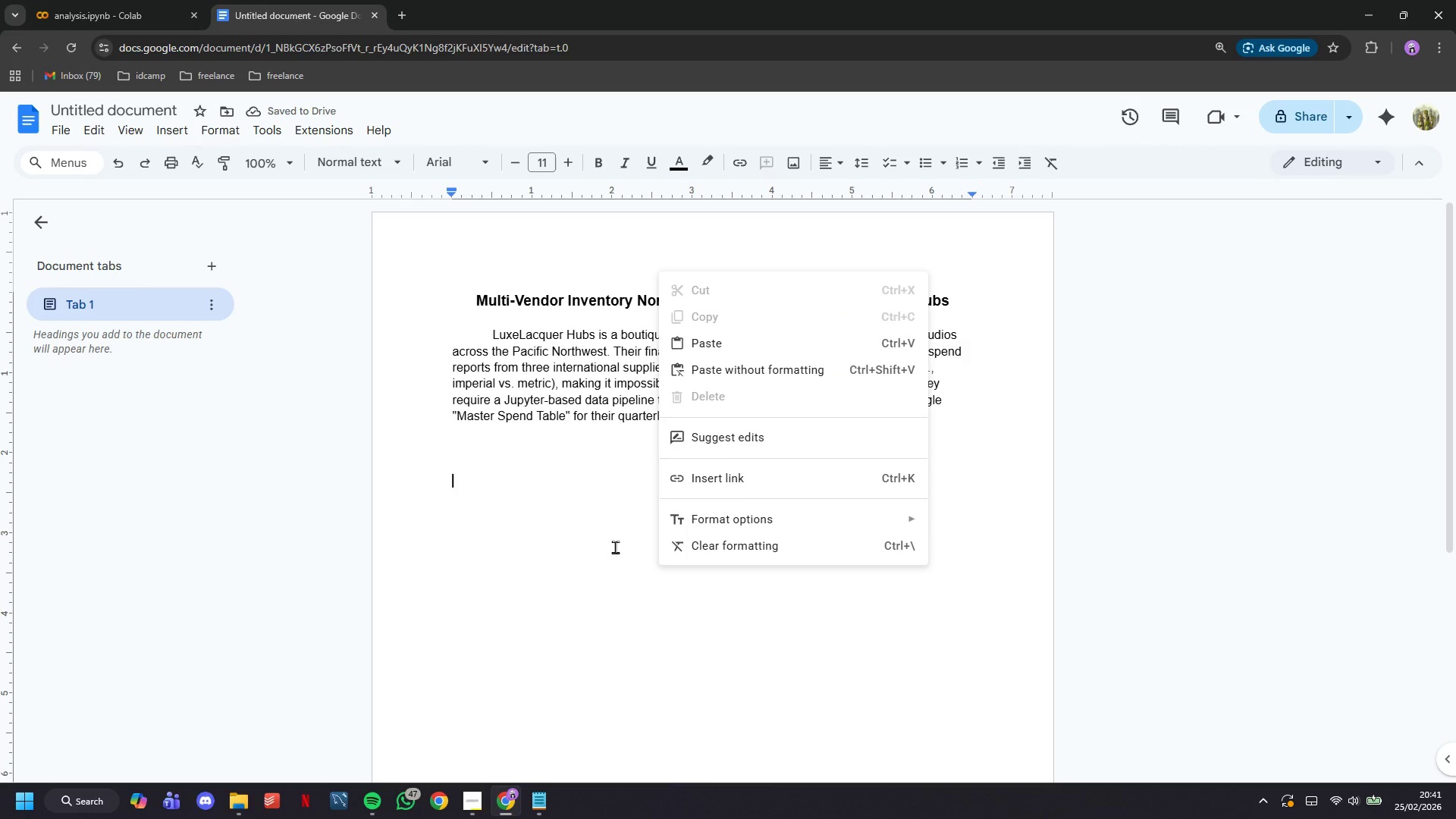 
left_click([606, 543])
 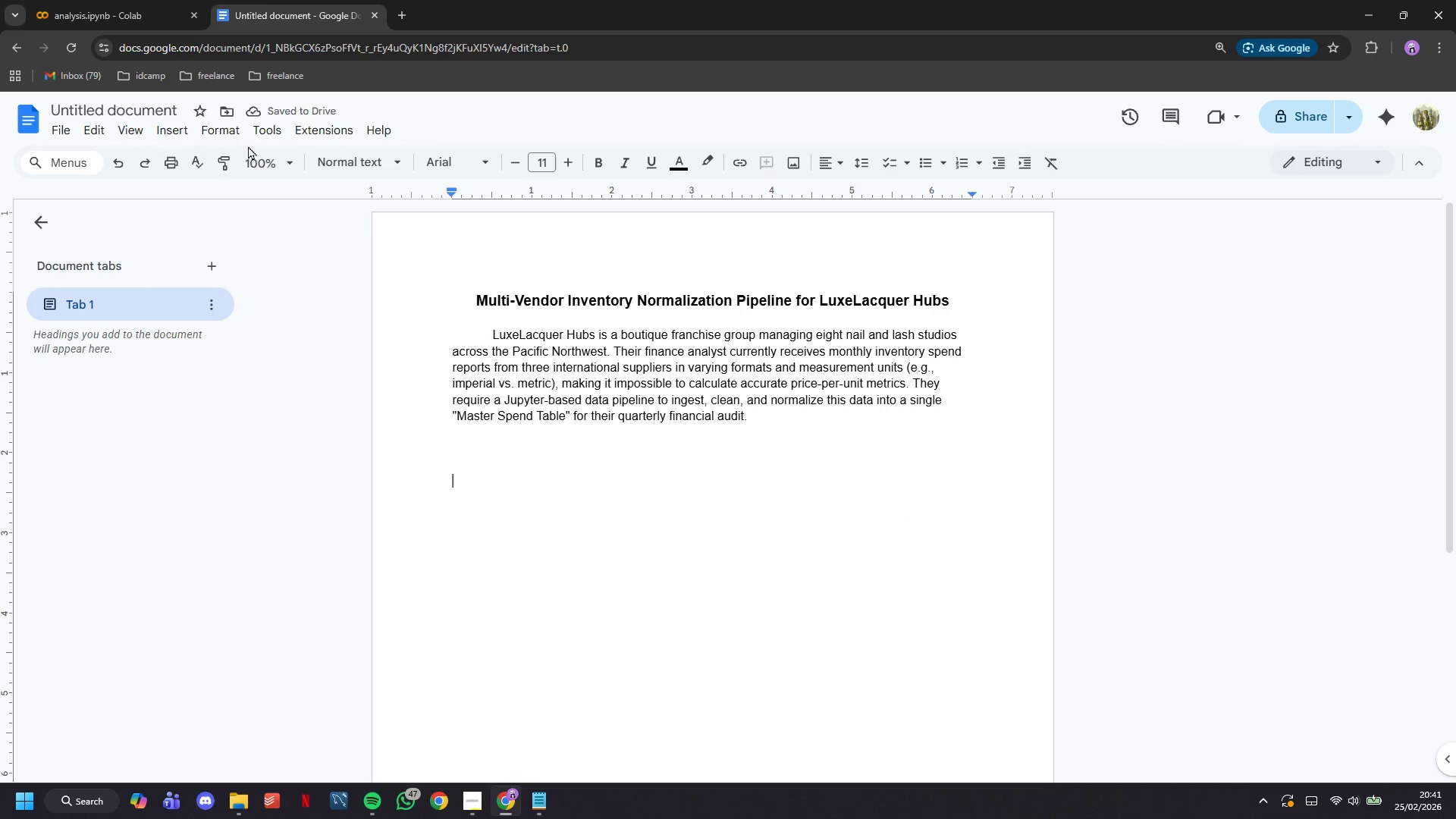 
left_click([230, 136])
 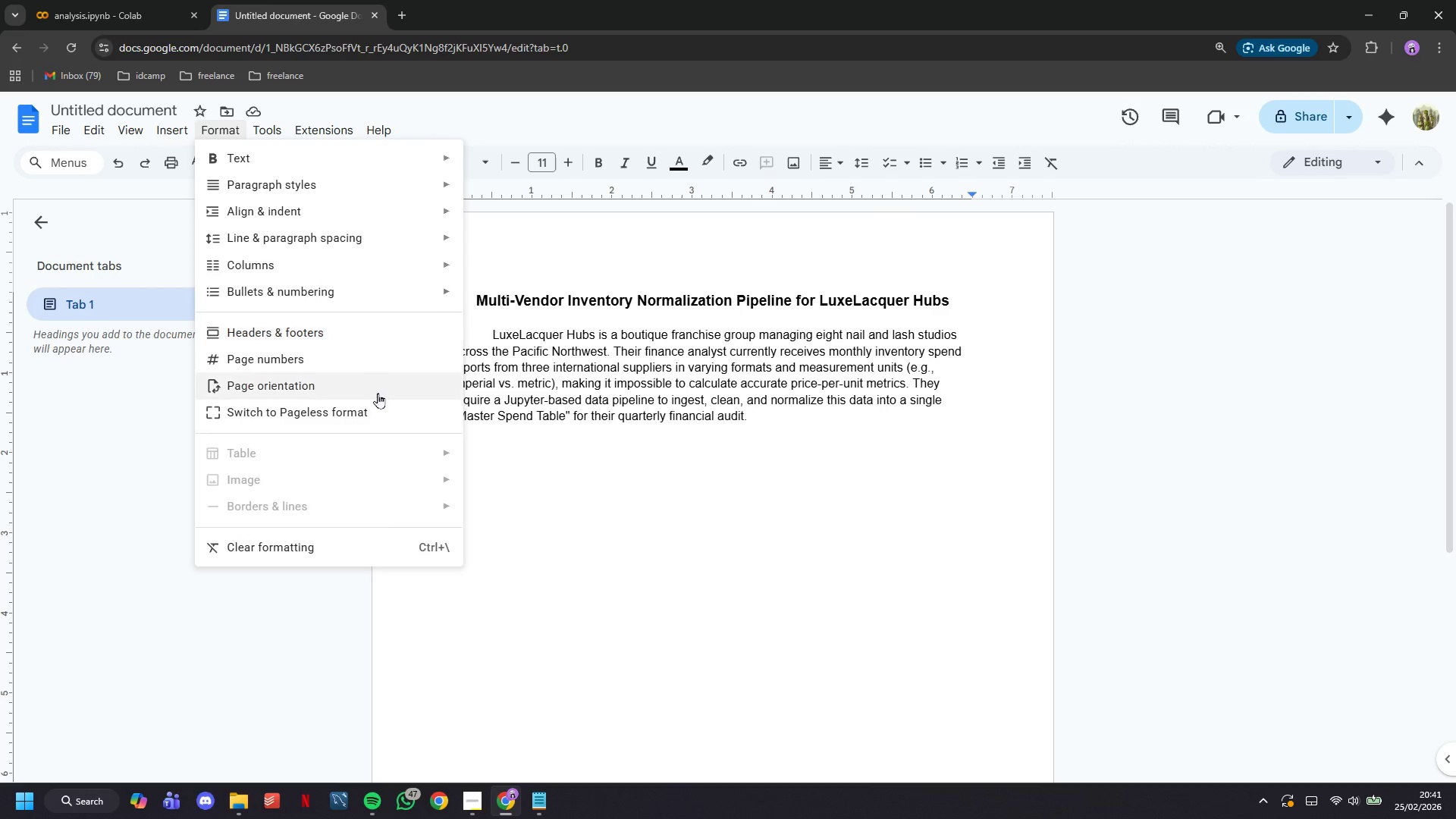 
left_click([378, 397])
 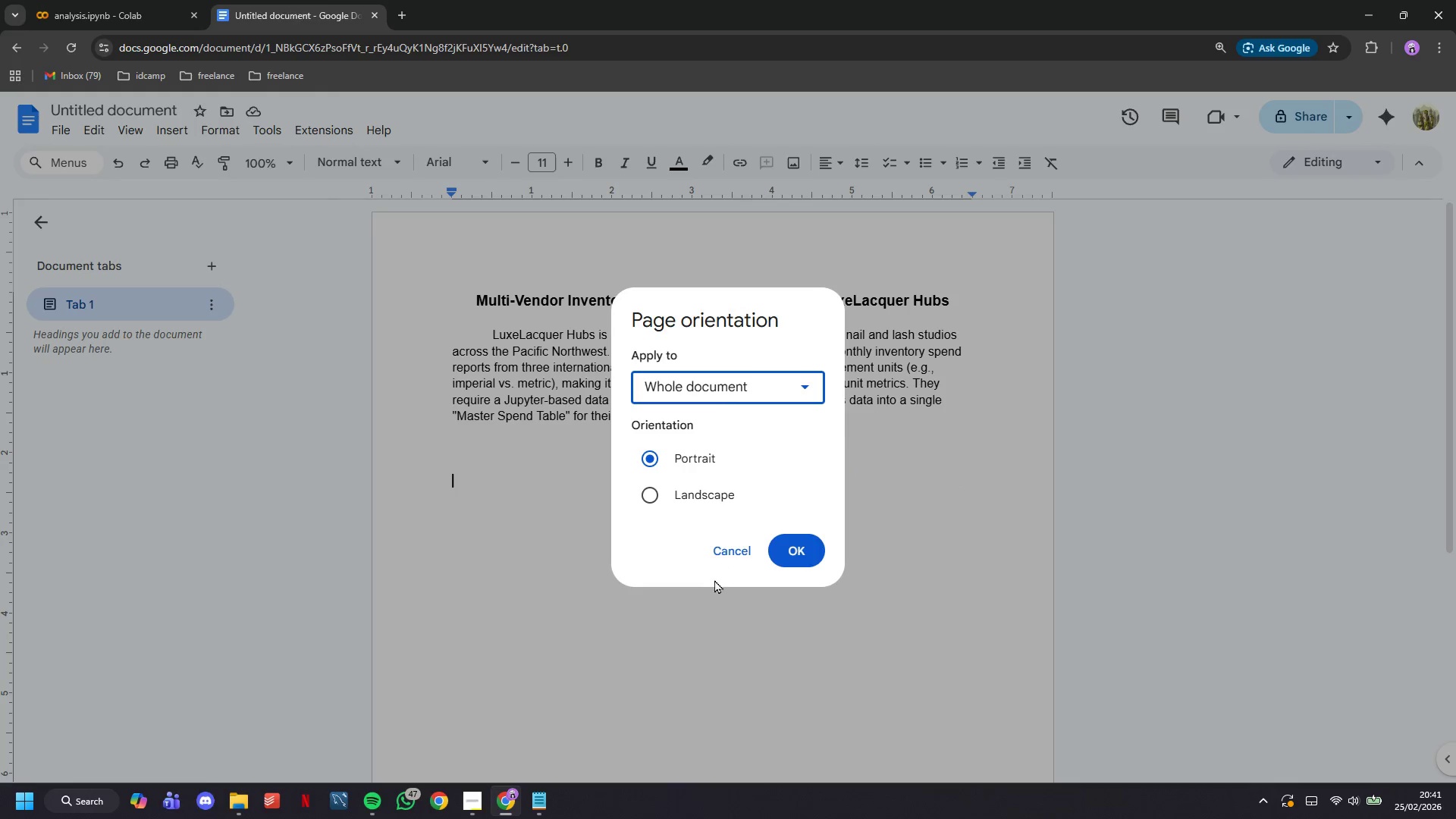 
left_click([722, 556])
 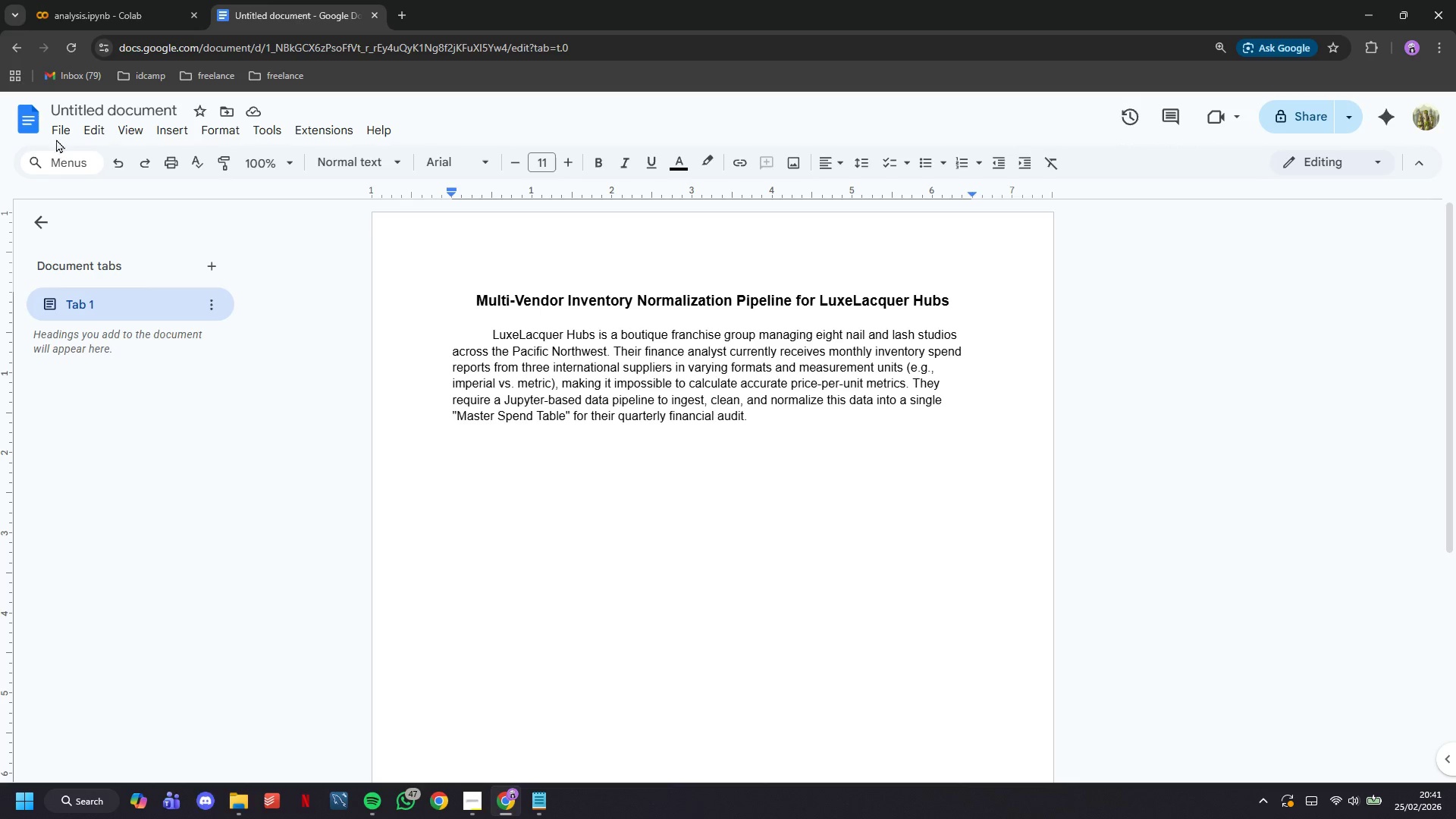 
left_click([77, 106])
 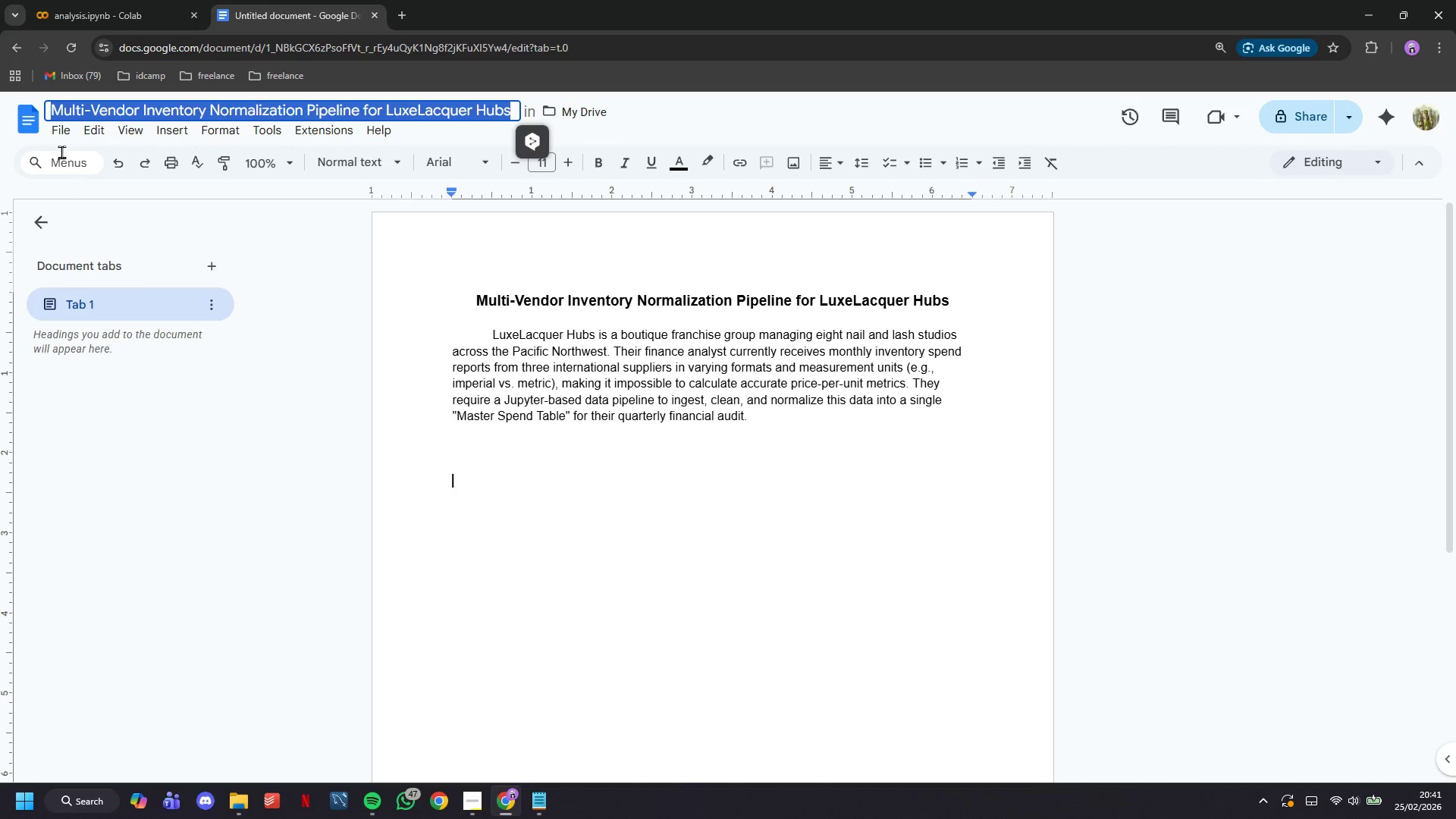 
left_click([58, 135])
 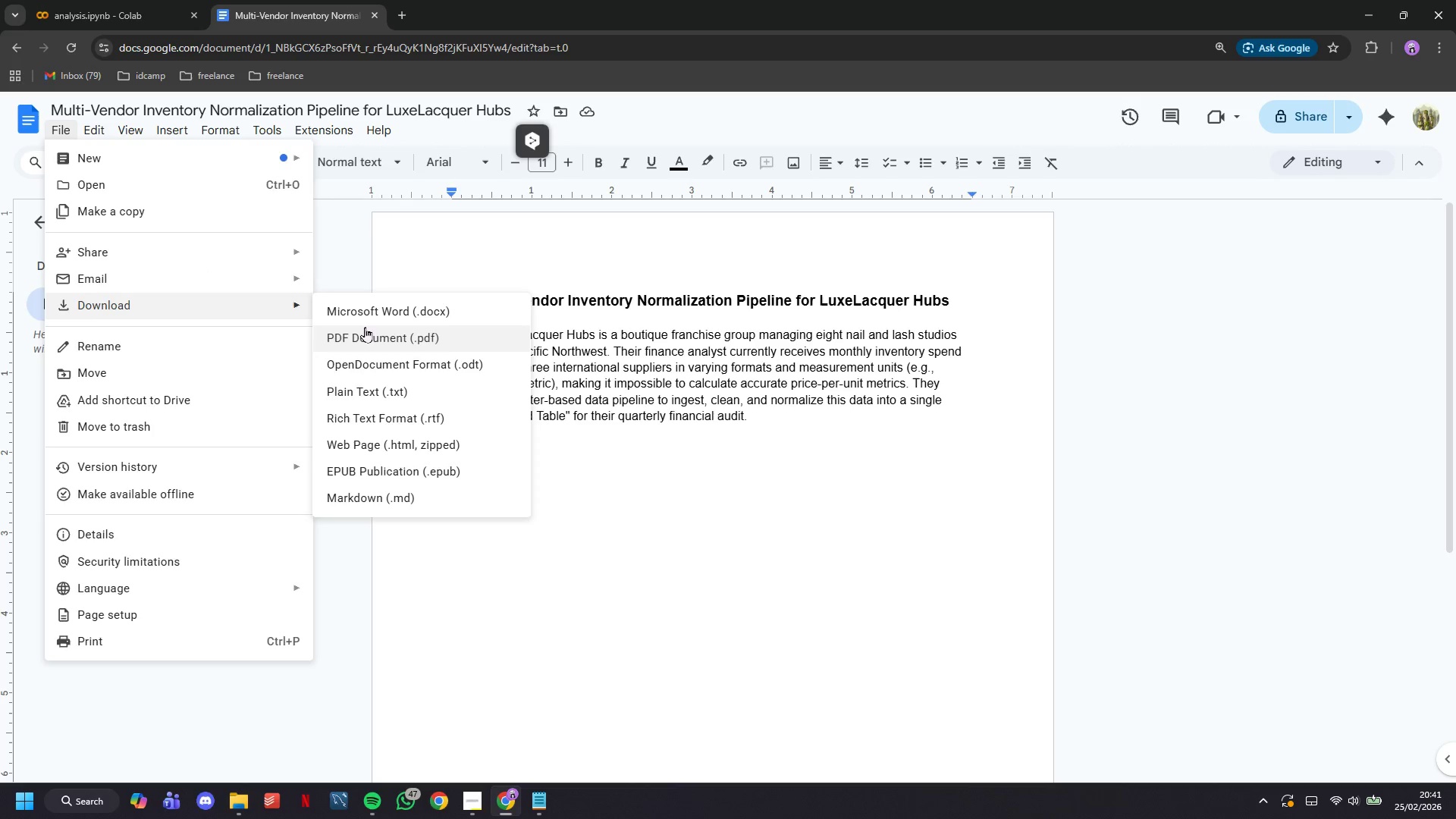 
double_click([132, 0])
 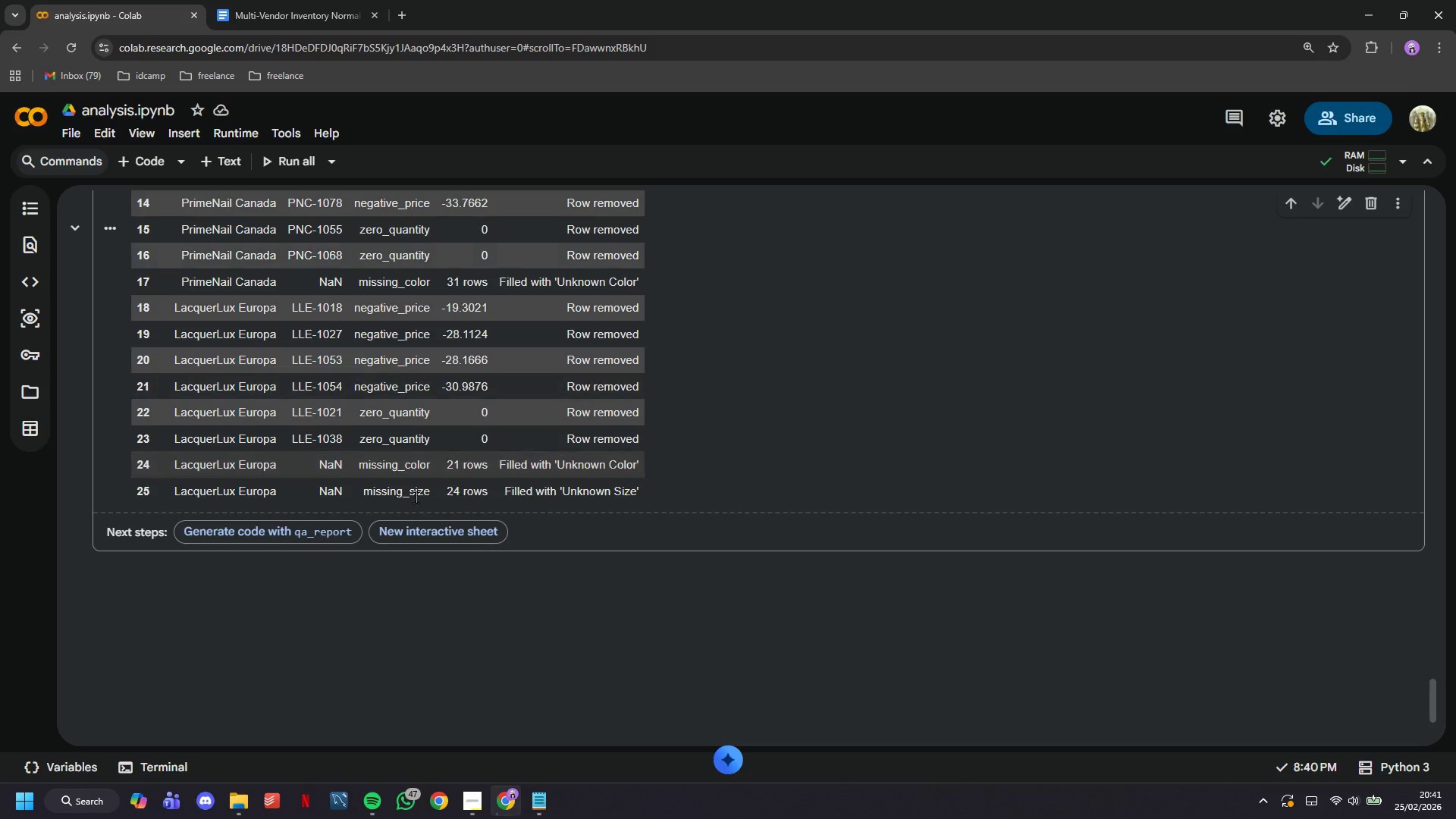 
scroll: coordinate [390, 408], scroll_direction: up, amount: 10.0
 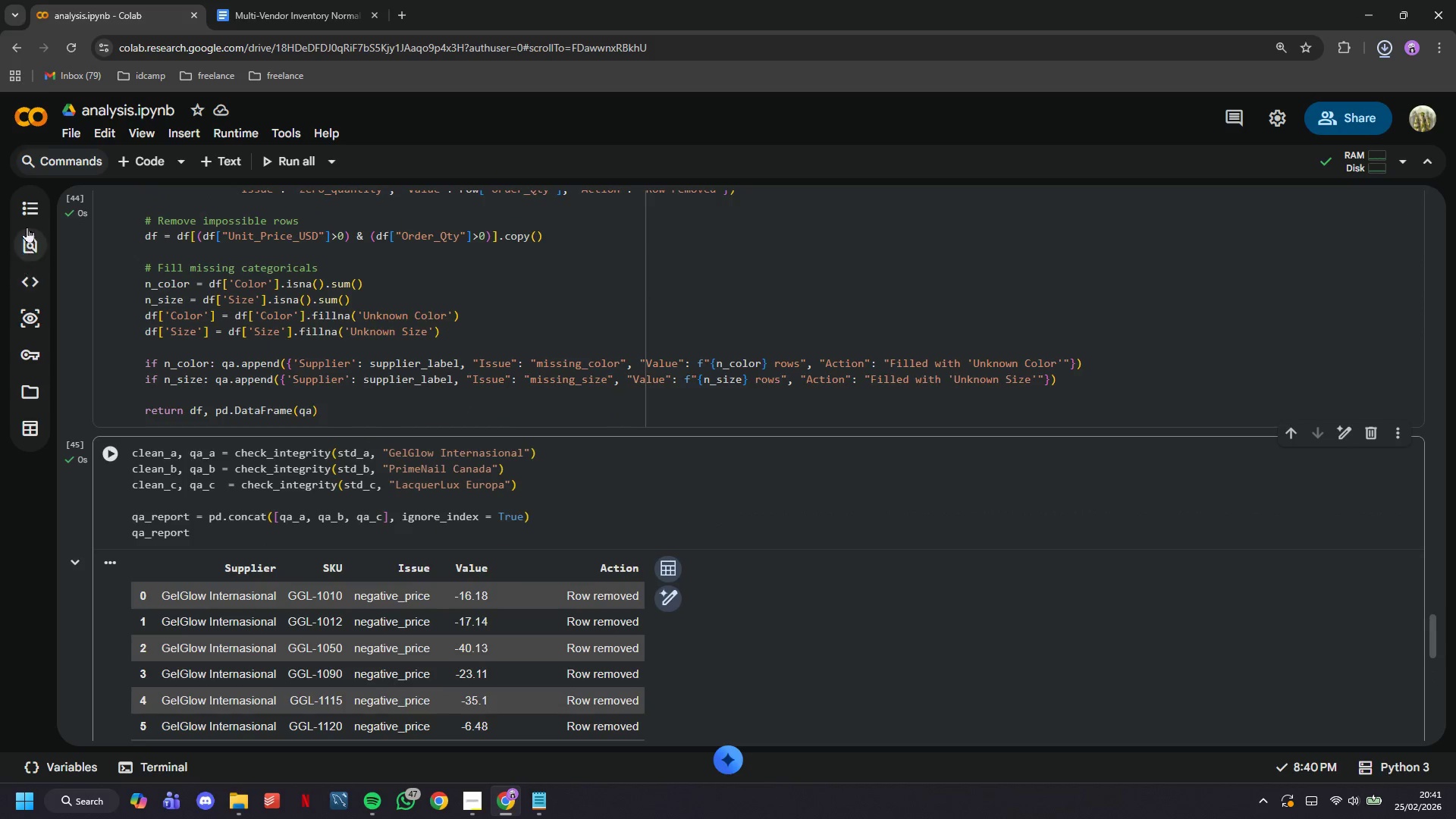 
left_click([28, 213])
 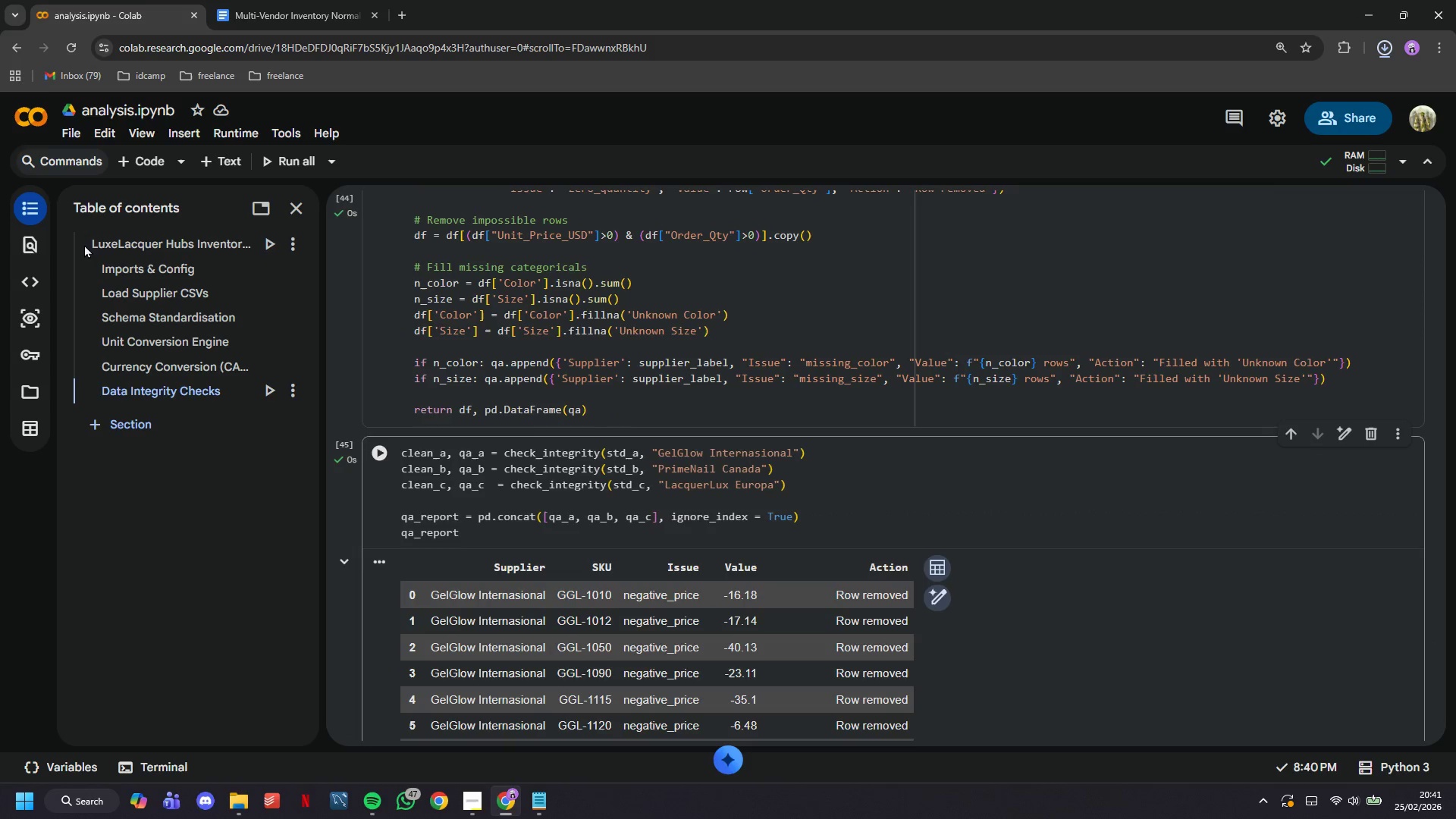 
left_click_drag(start_coordinate=[84, 244], to_coordinate=[228, 397])
 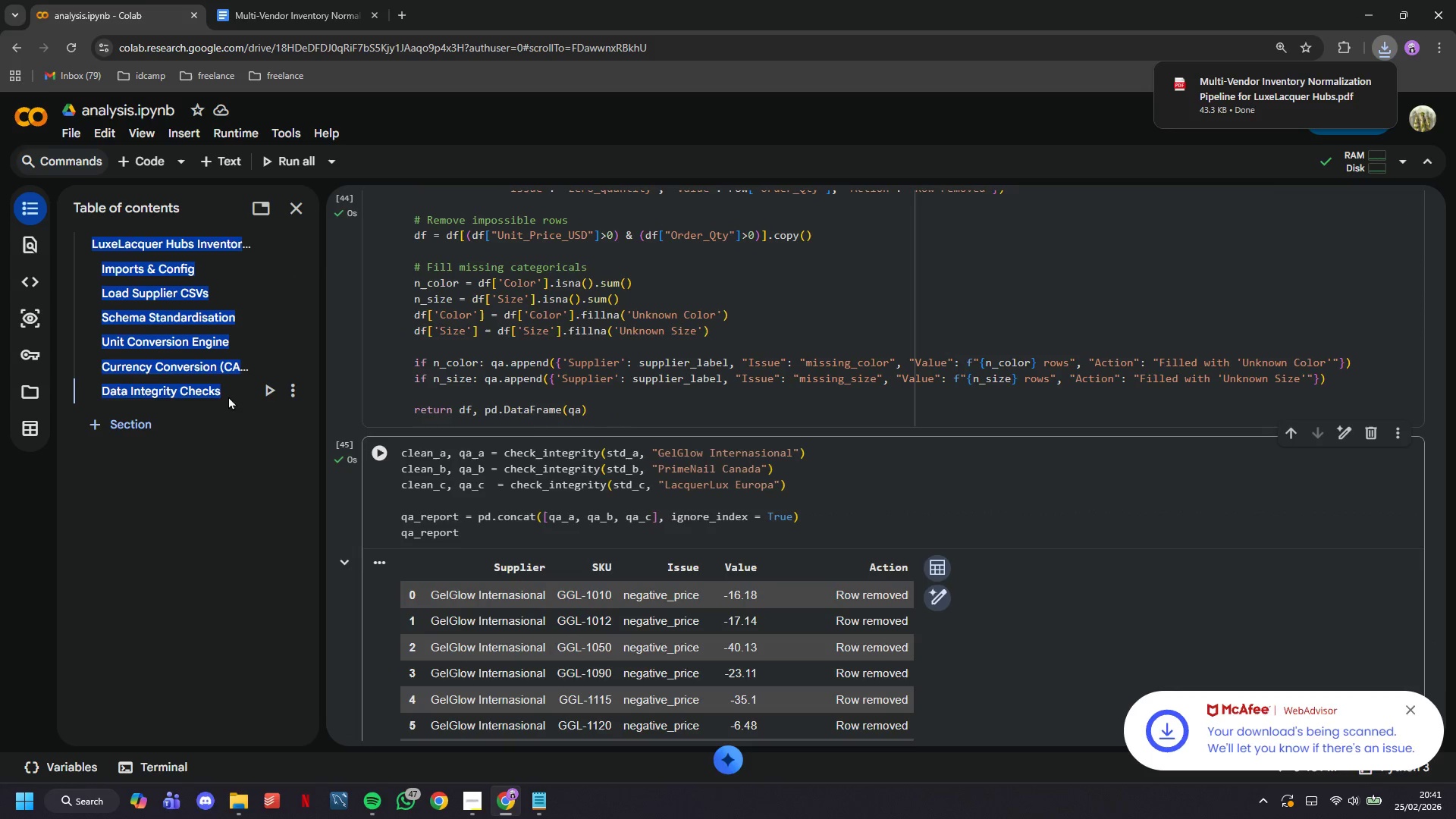 
key(Control+C)
 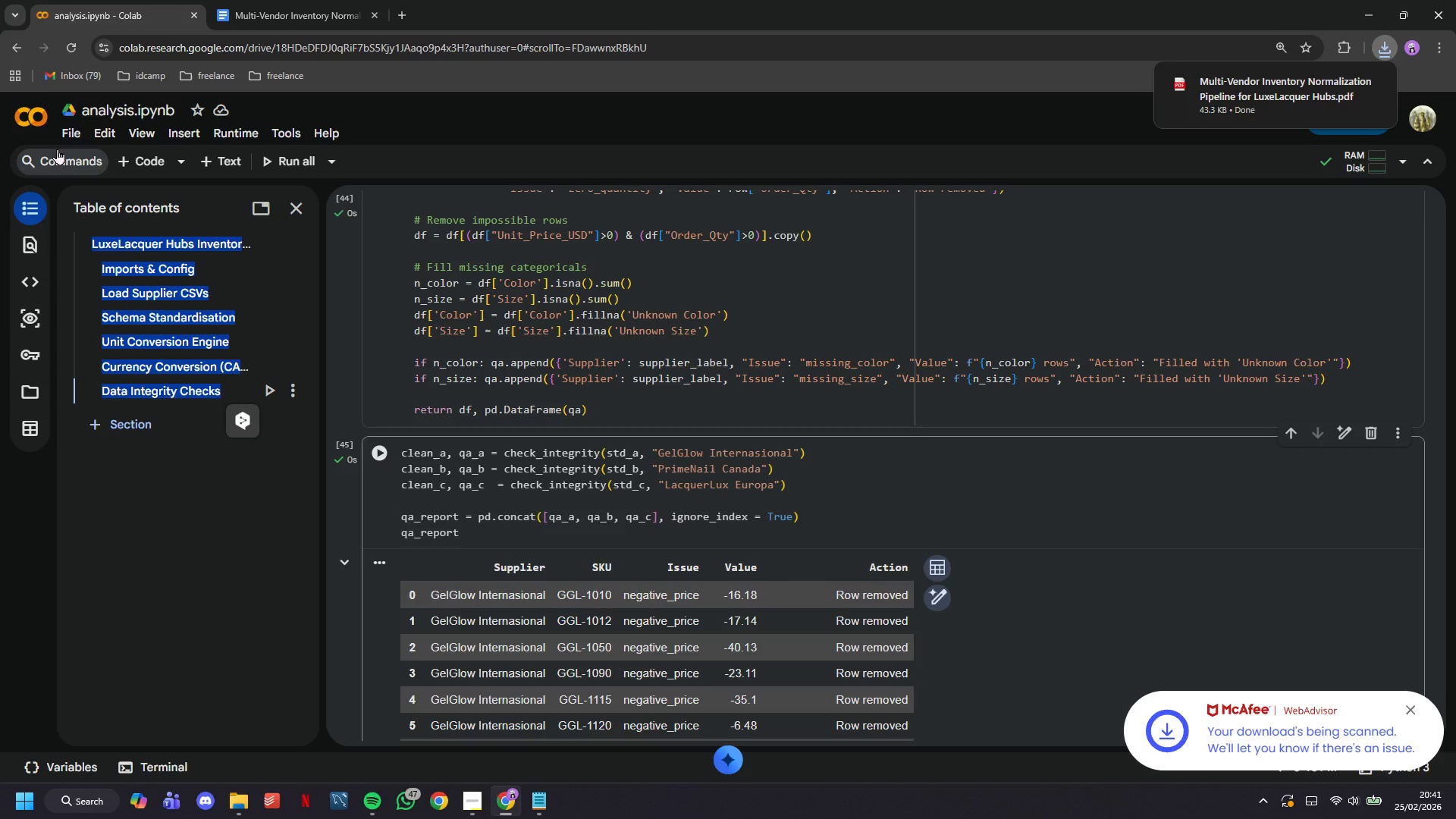 
left_click([65, 142])
 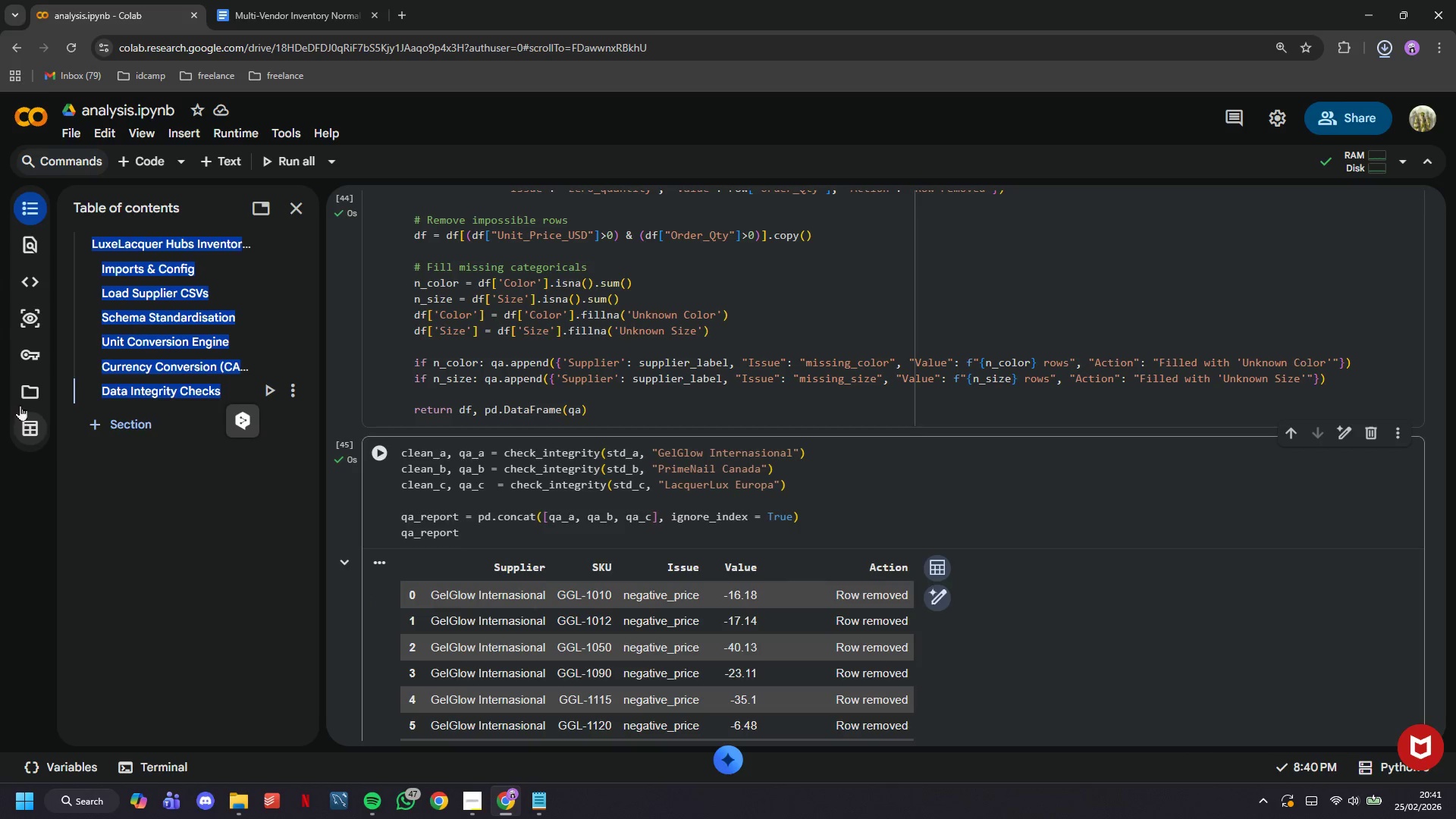 
wait(6.23)
 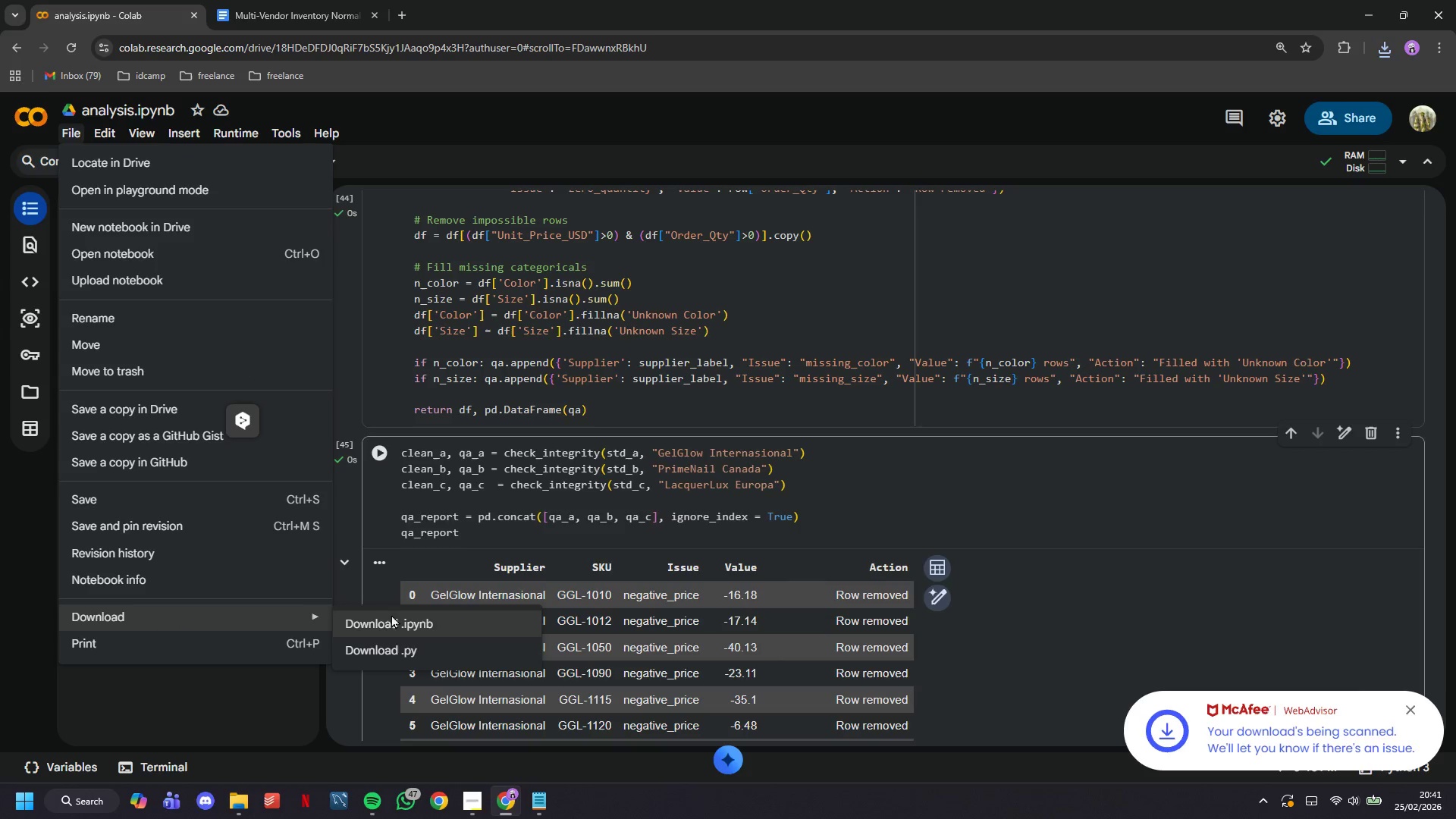 
left_click([89, 298])
 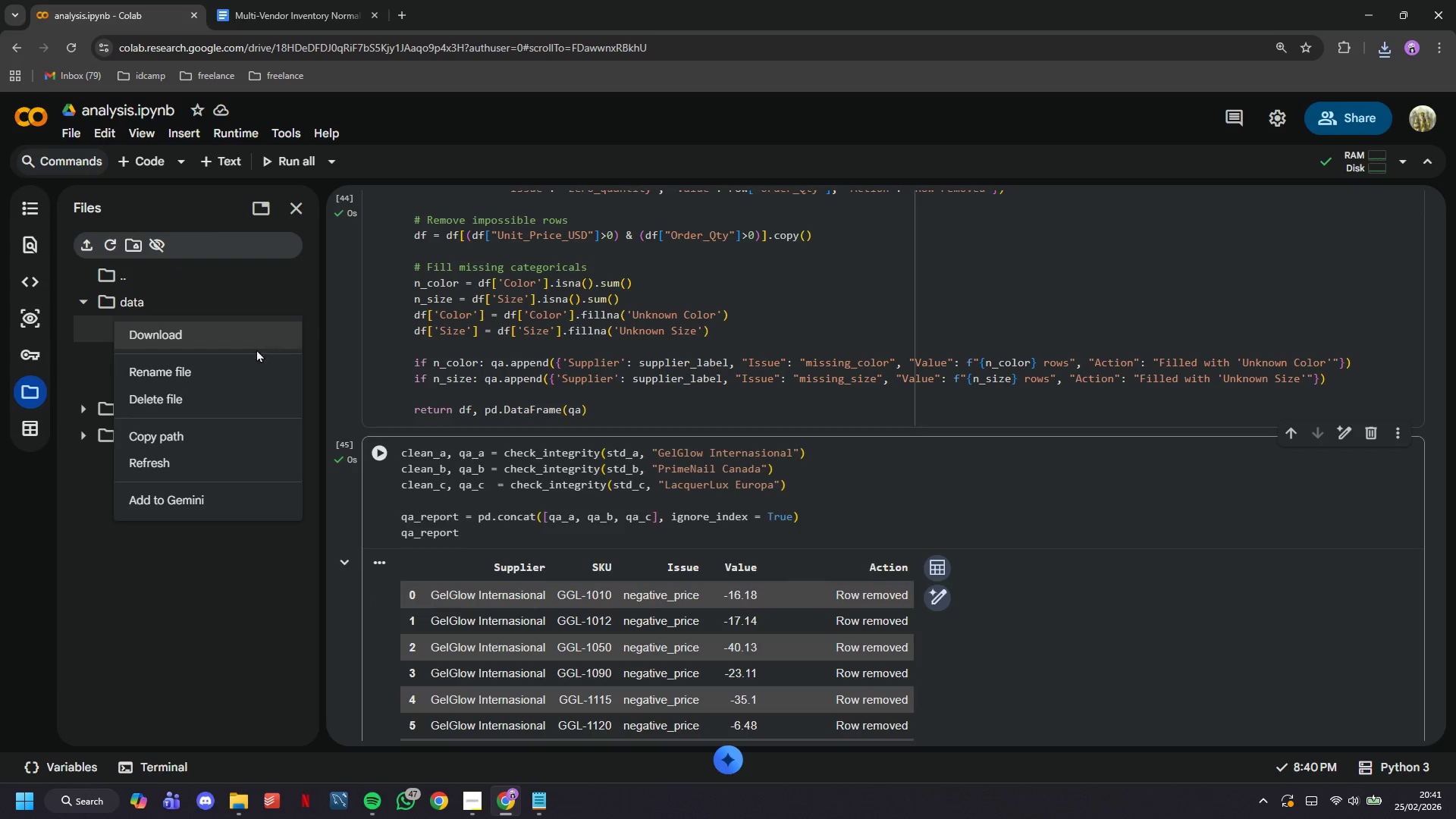 
left_click([213, 339])
 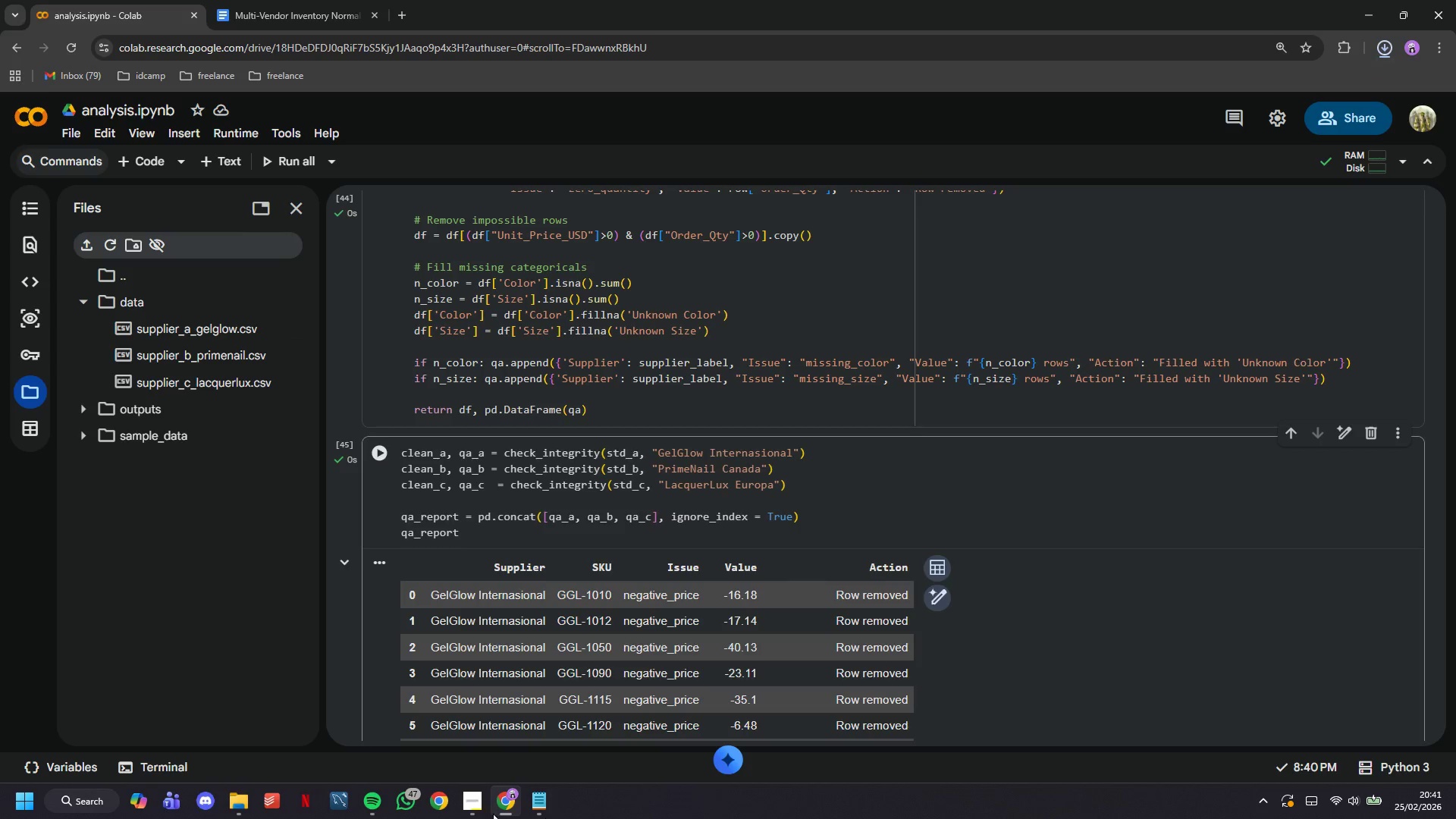 